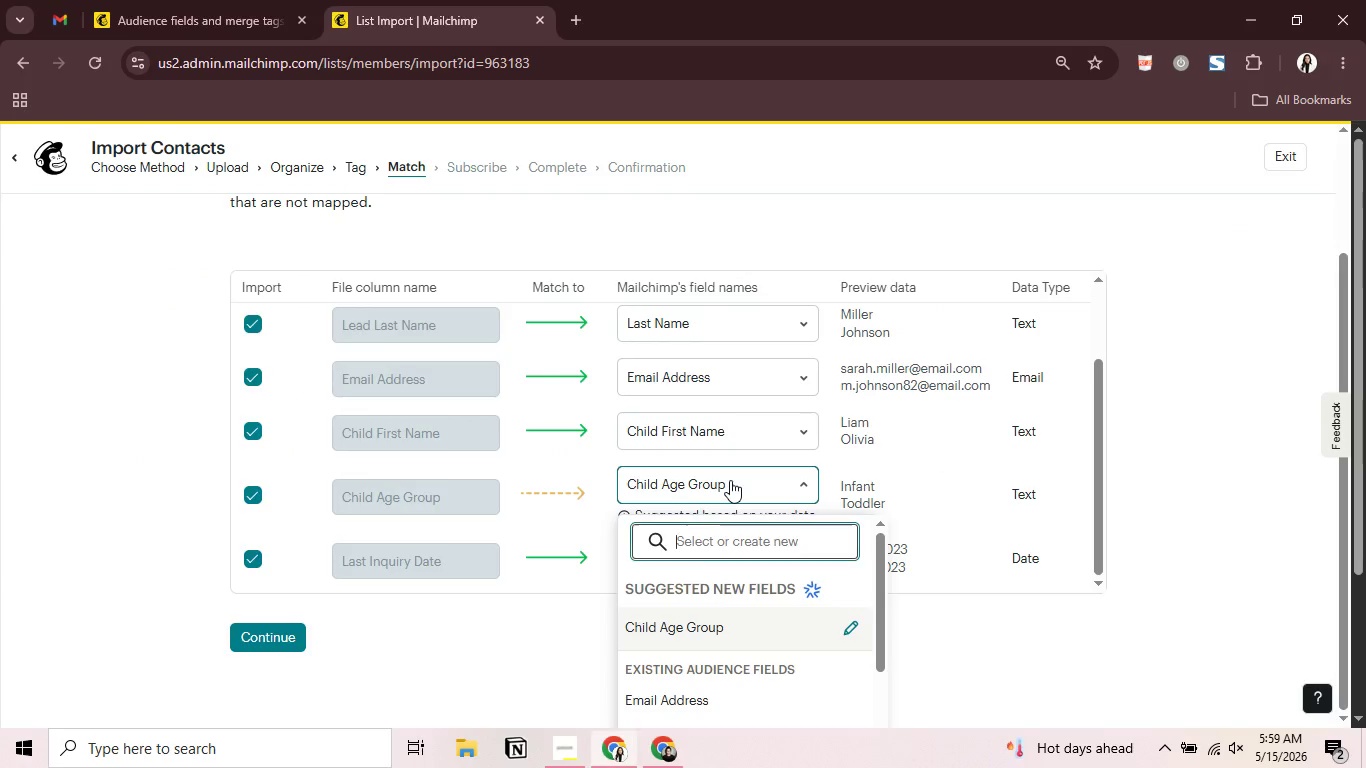 
key(Alt+Tab)
 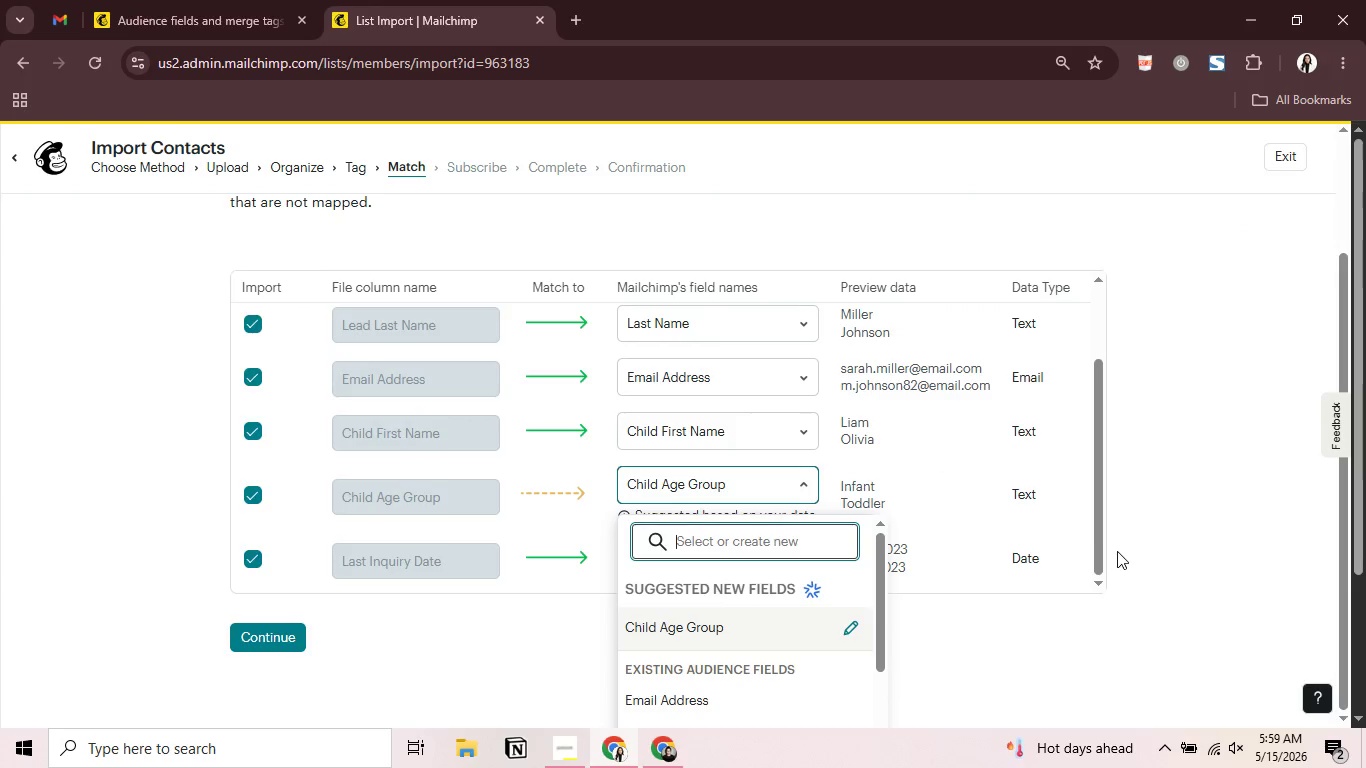 
scroll: coordinate [832, 573], scroll_direction: down, amount: 10.0
 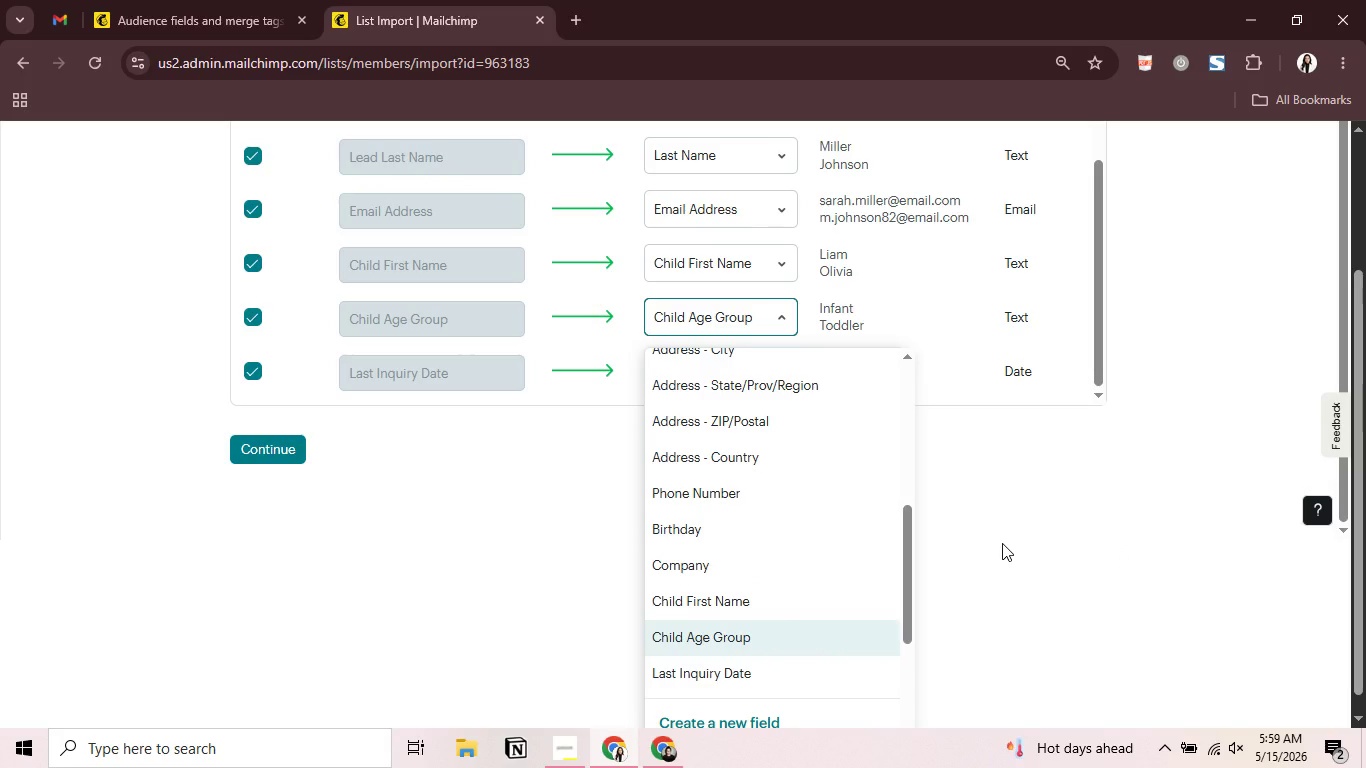 
wait(5.6)
 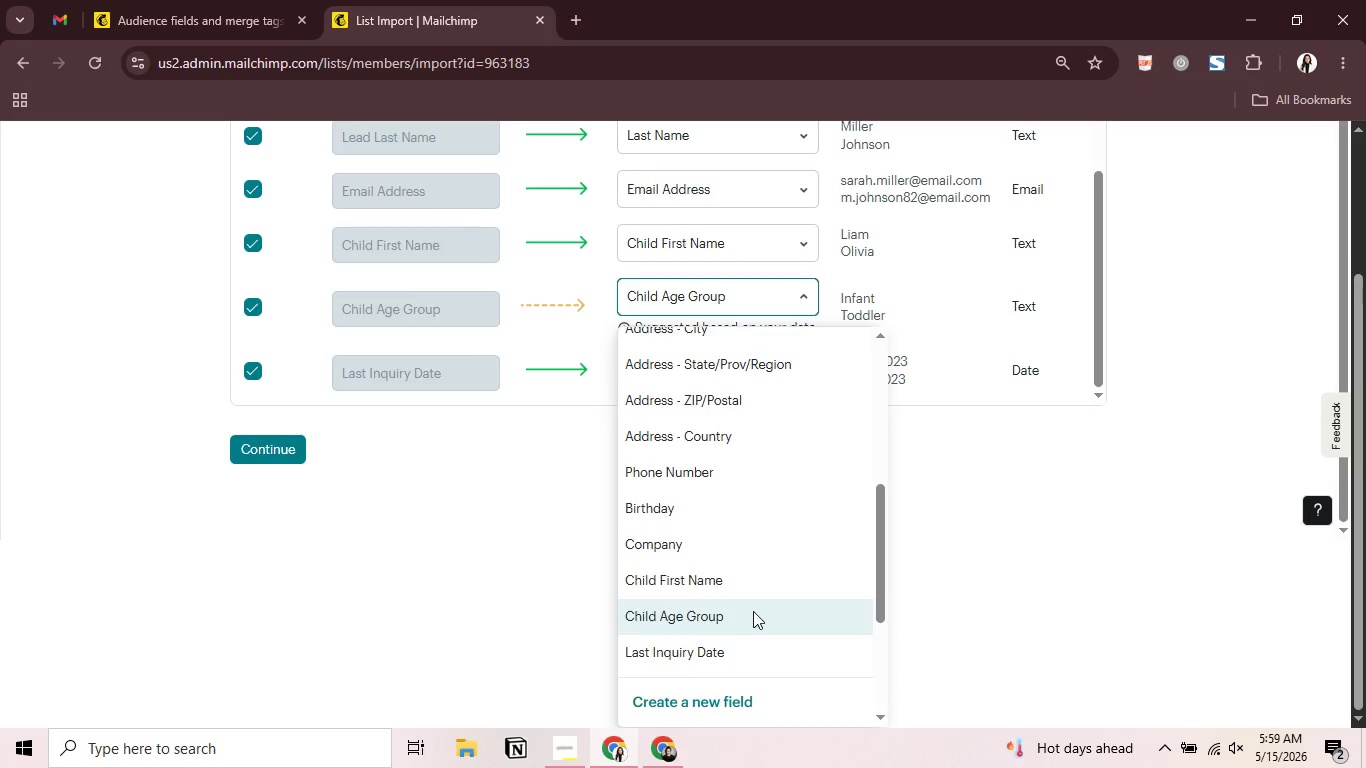 
left_click([1002, 543])
 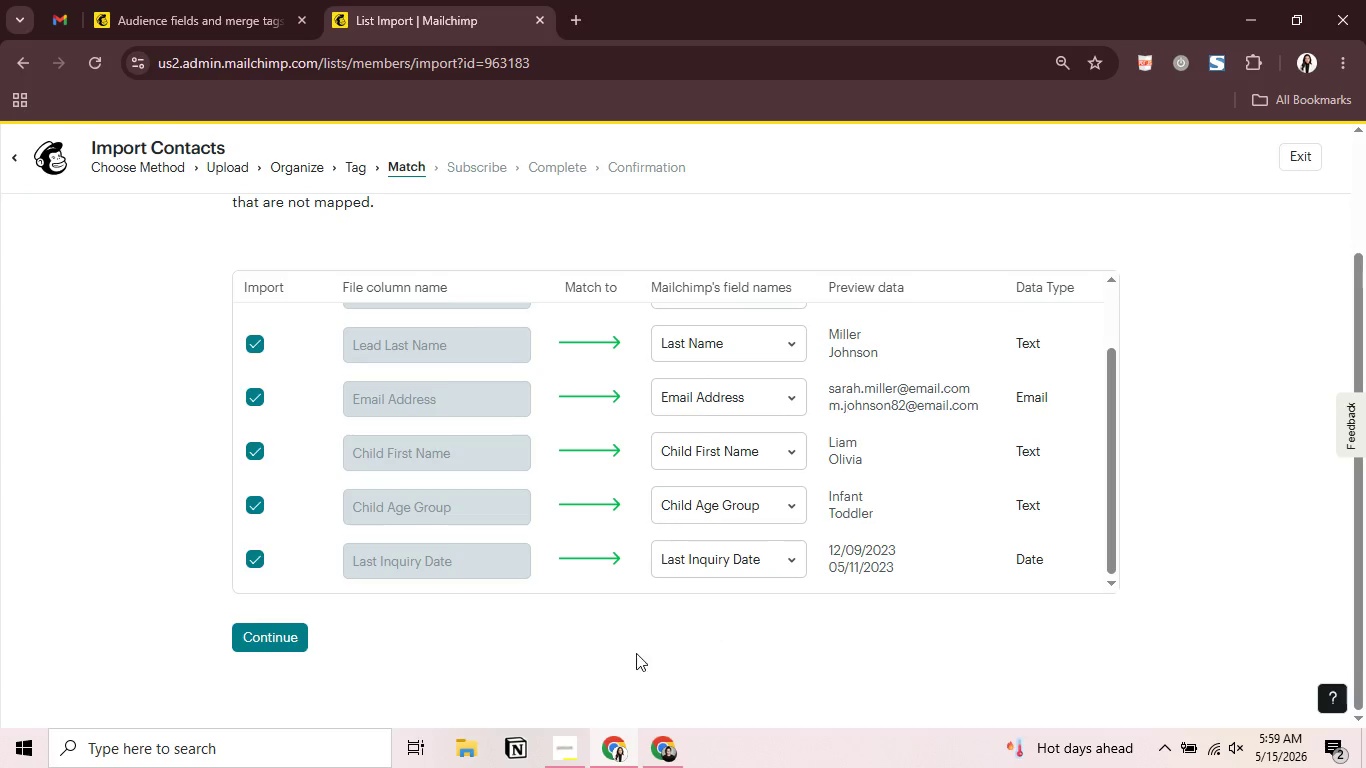 
wait(5.06)
 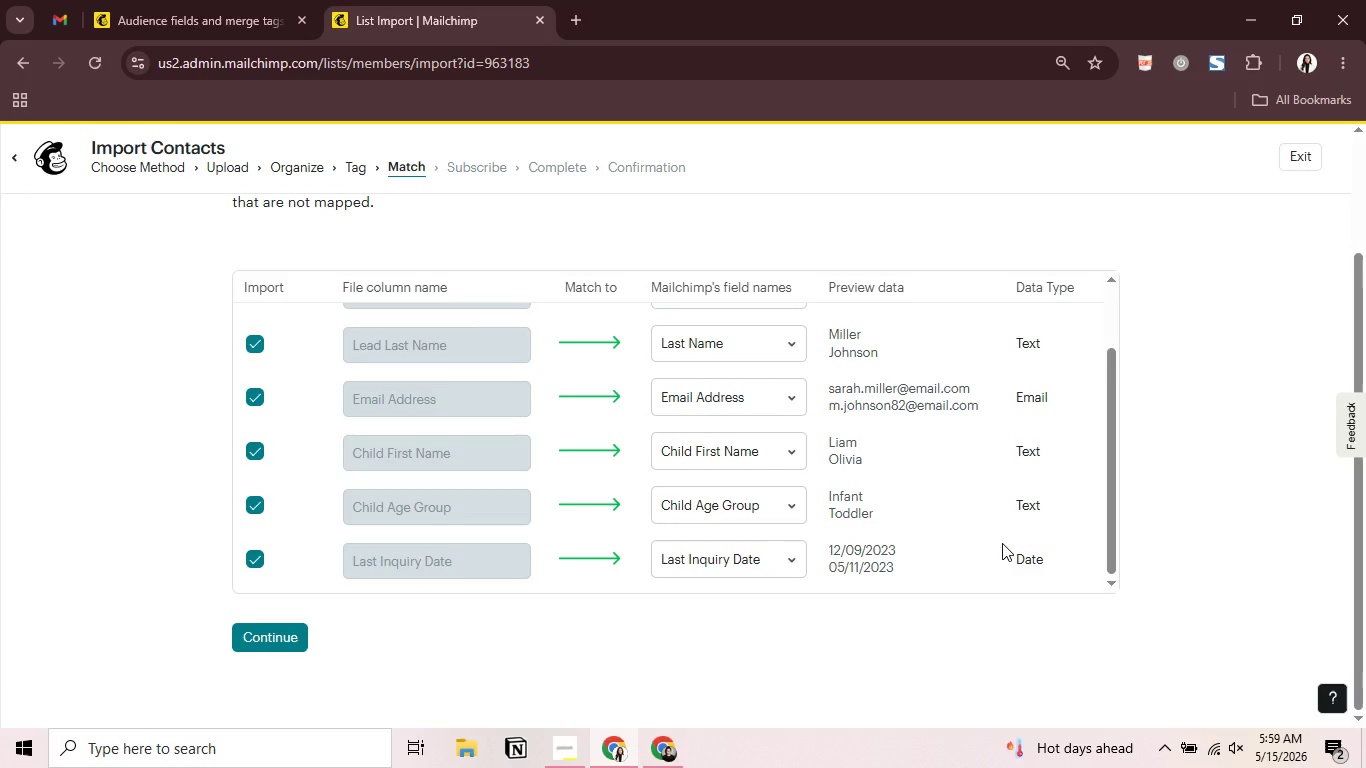 
left_click([295, 642])
 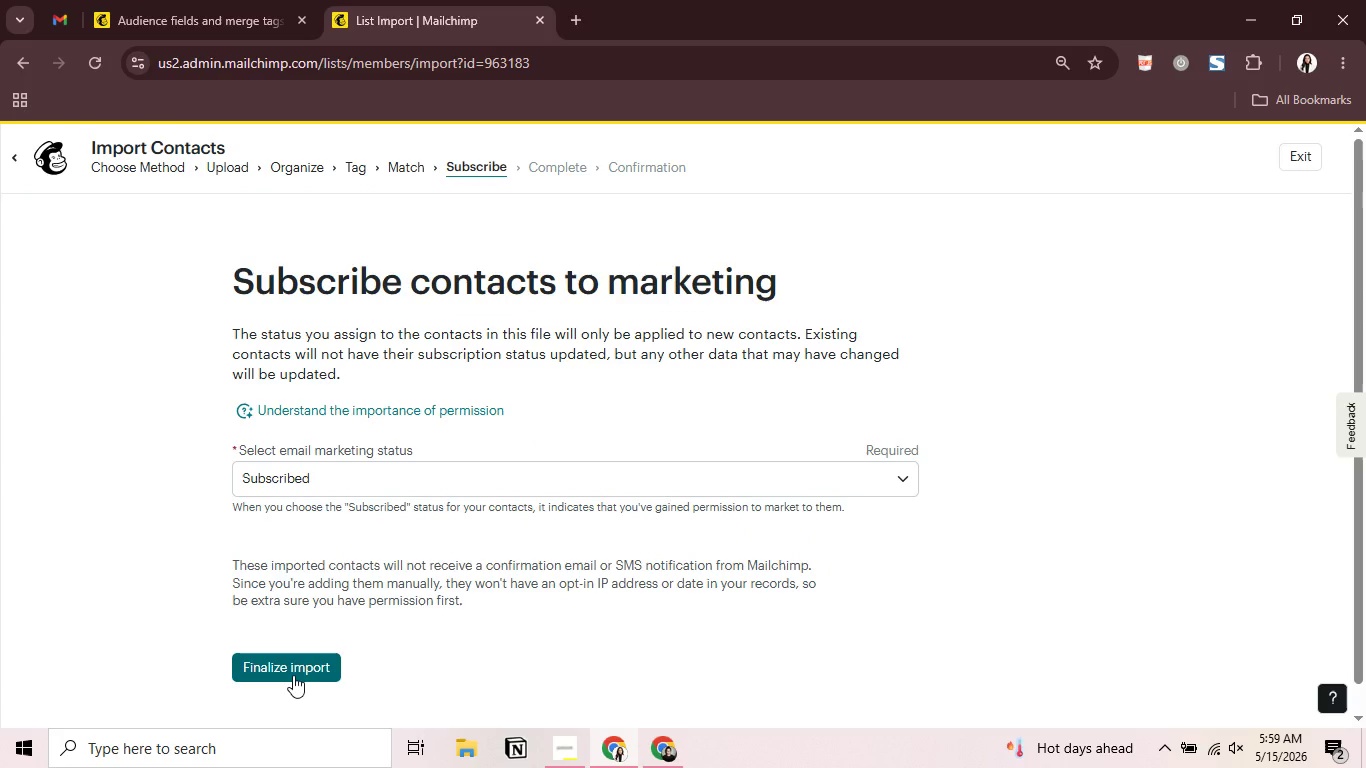 
left_click([295, 670])
 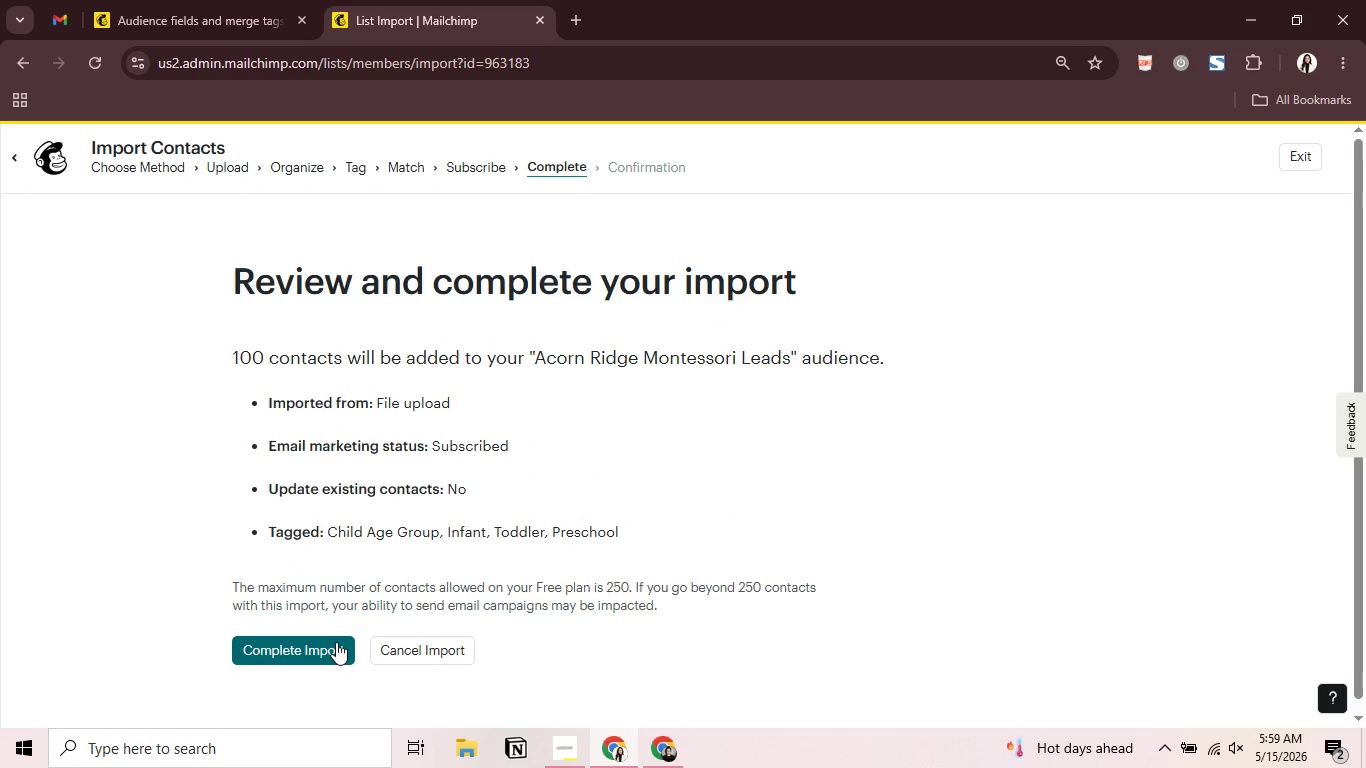 
left_click([328, 647])
 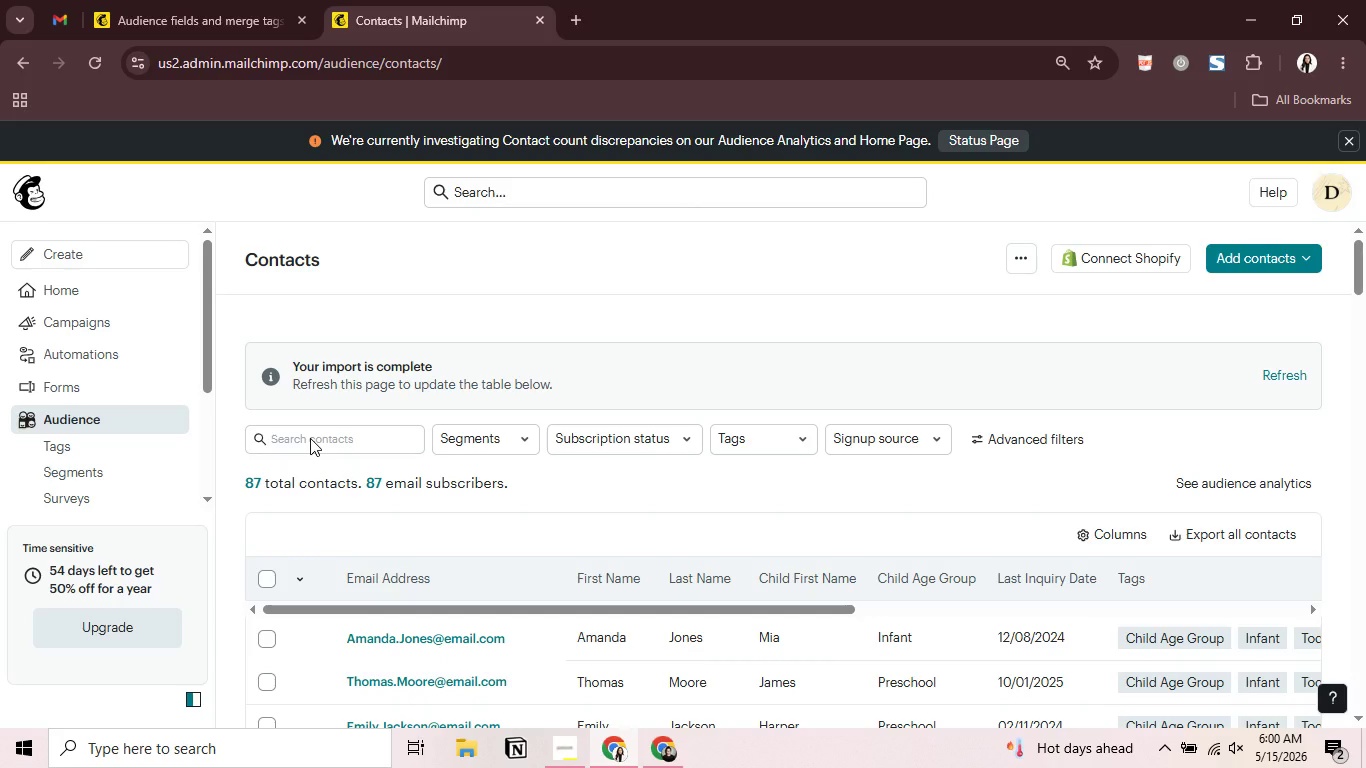 
wait(42.74)
 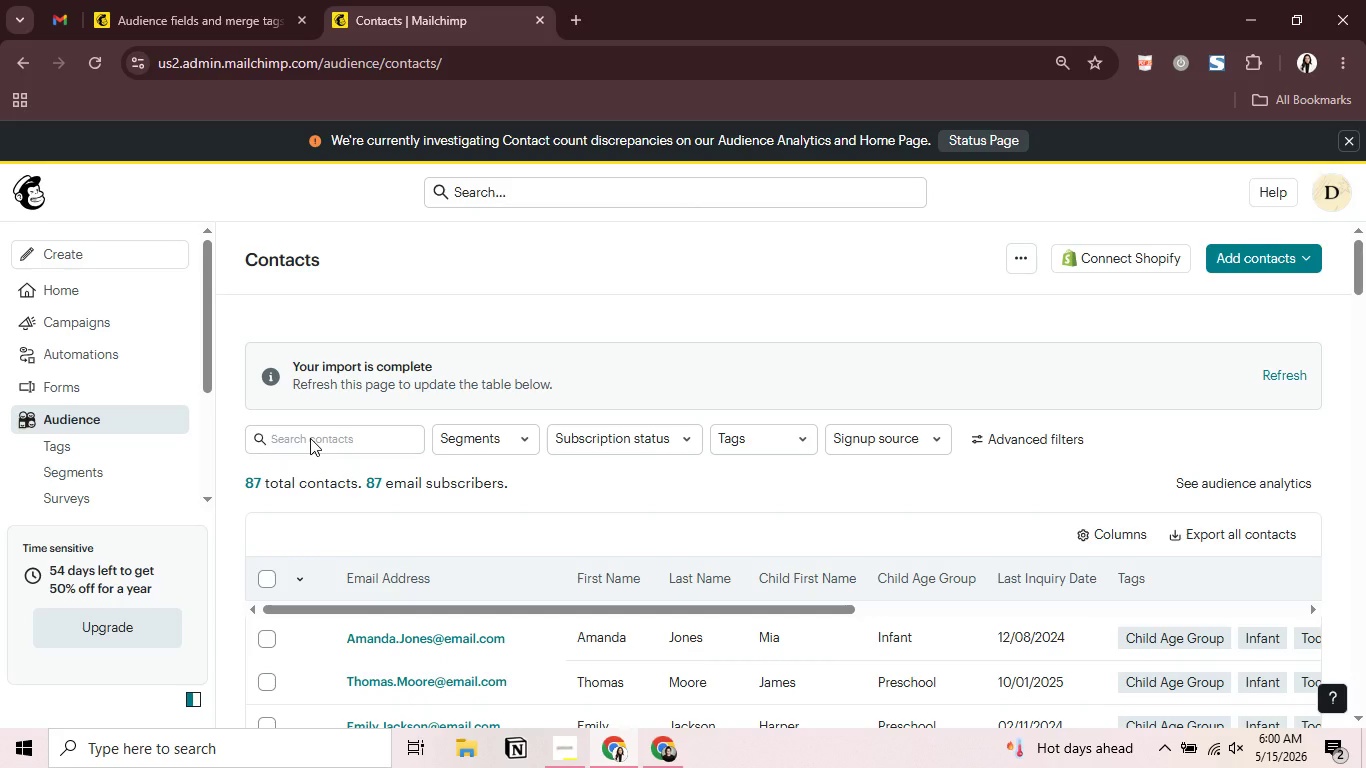 
left_click([755, 312])
 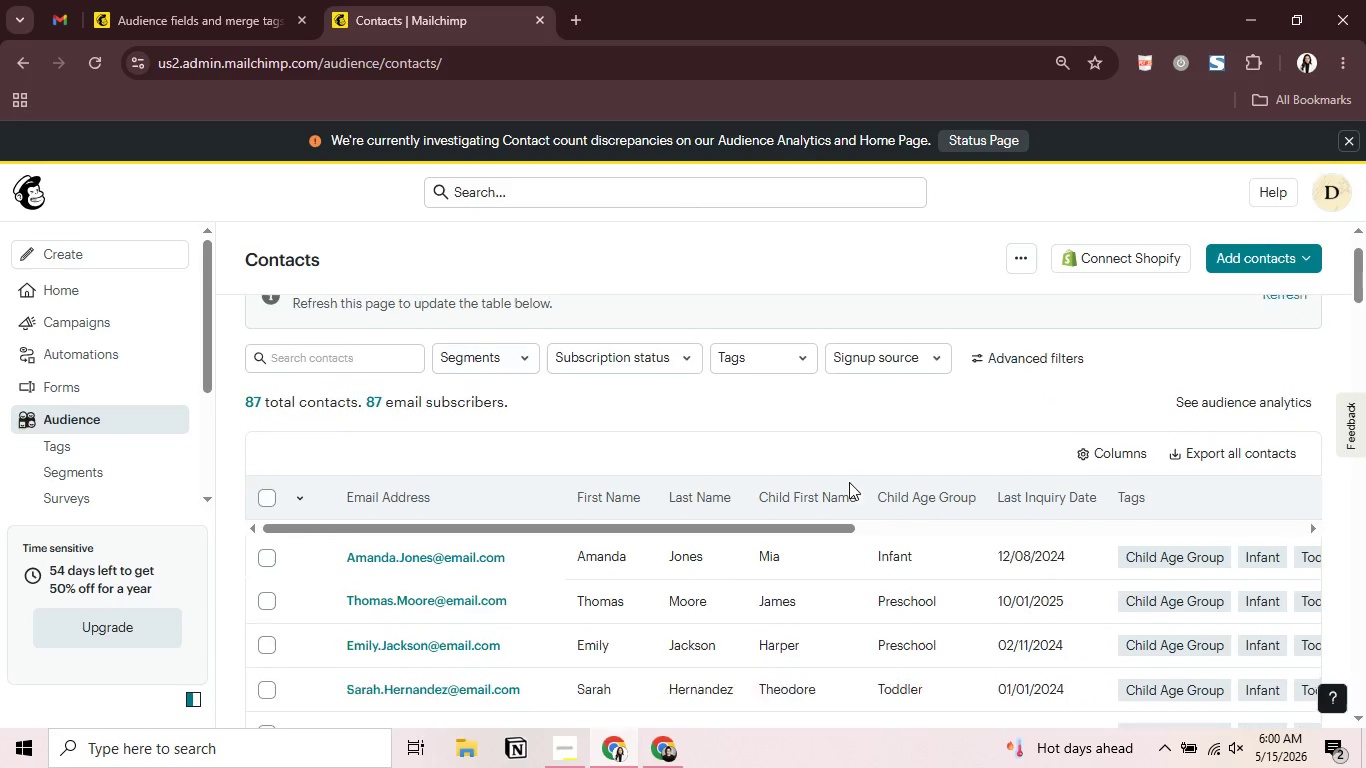 
scroll: coordinate [849, 482], scroll_direction: down, amount: 1.0
 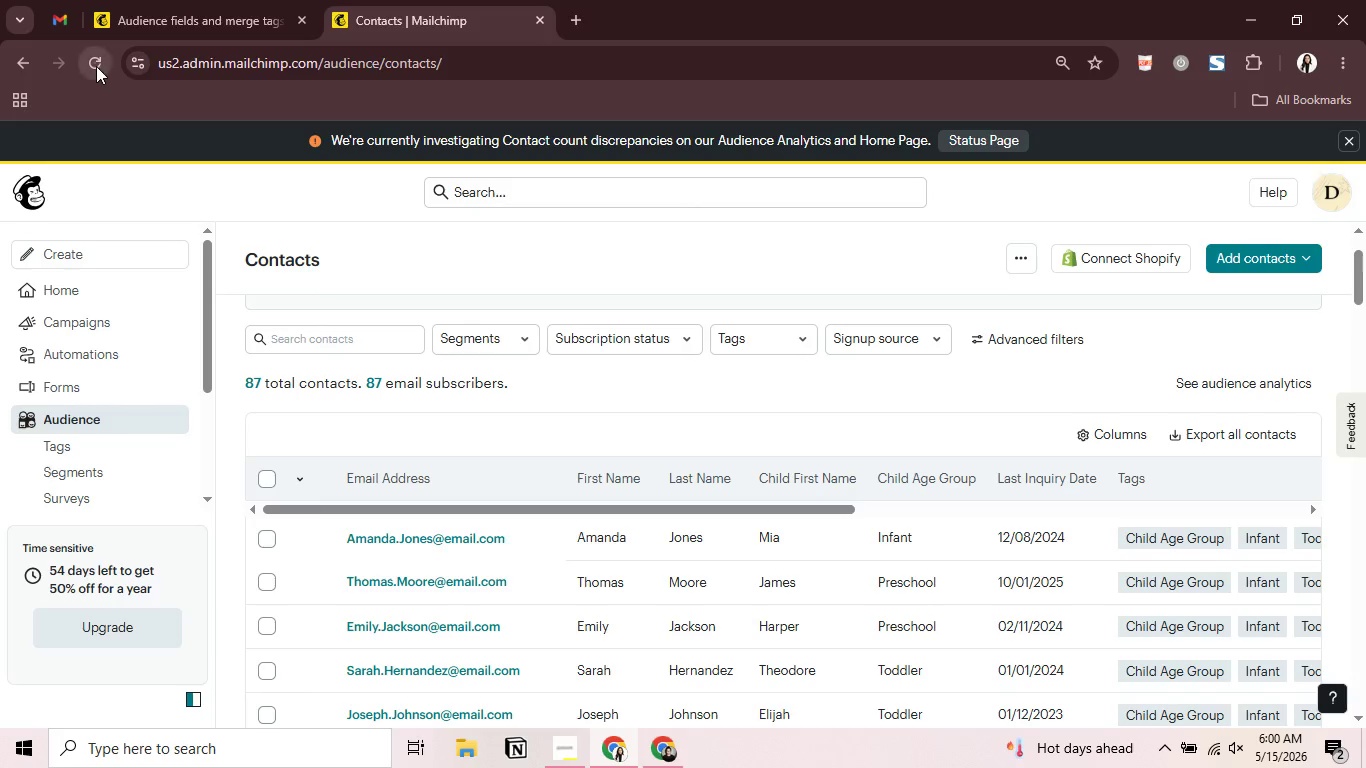 
double_click([96, 66])
 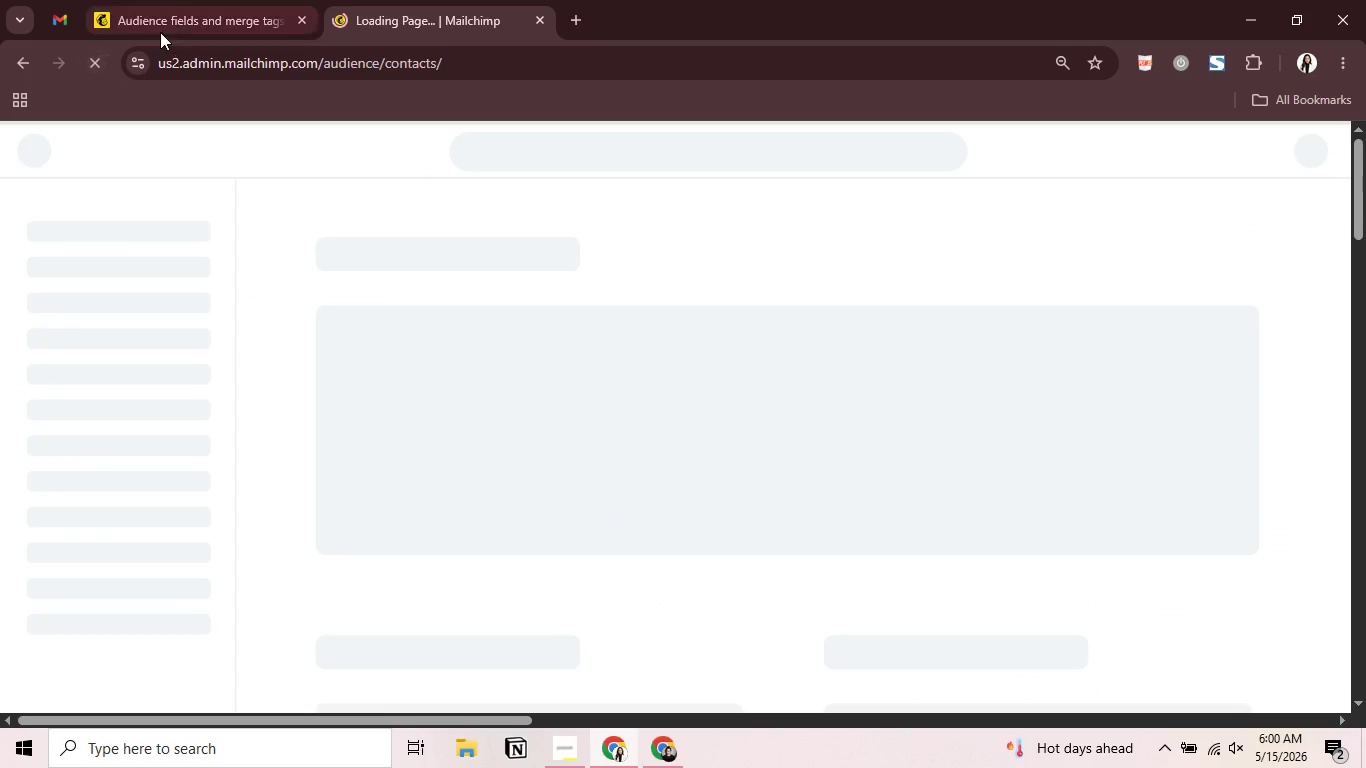 
wait(5.56)
 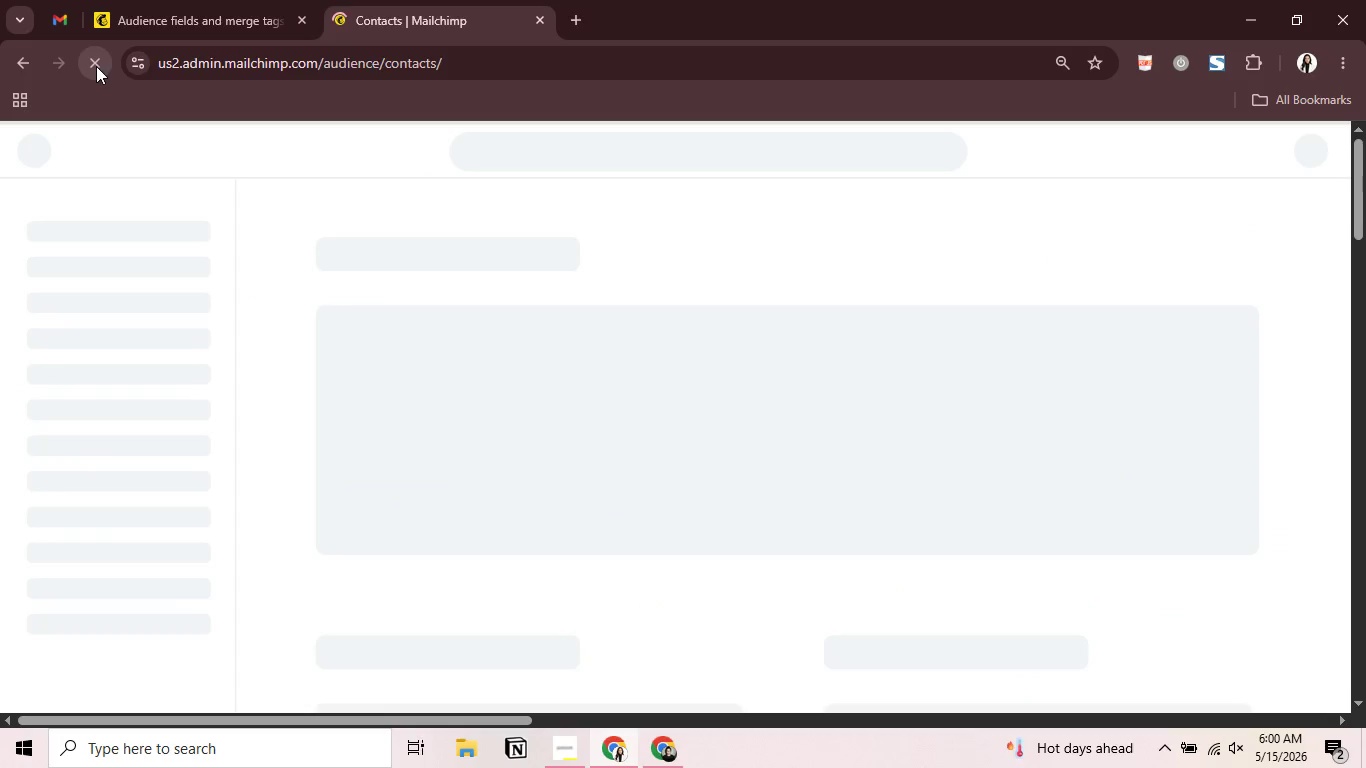 
left_click([95, 250])
 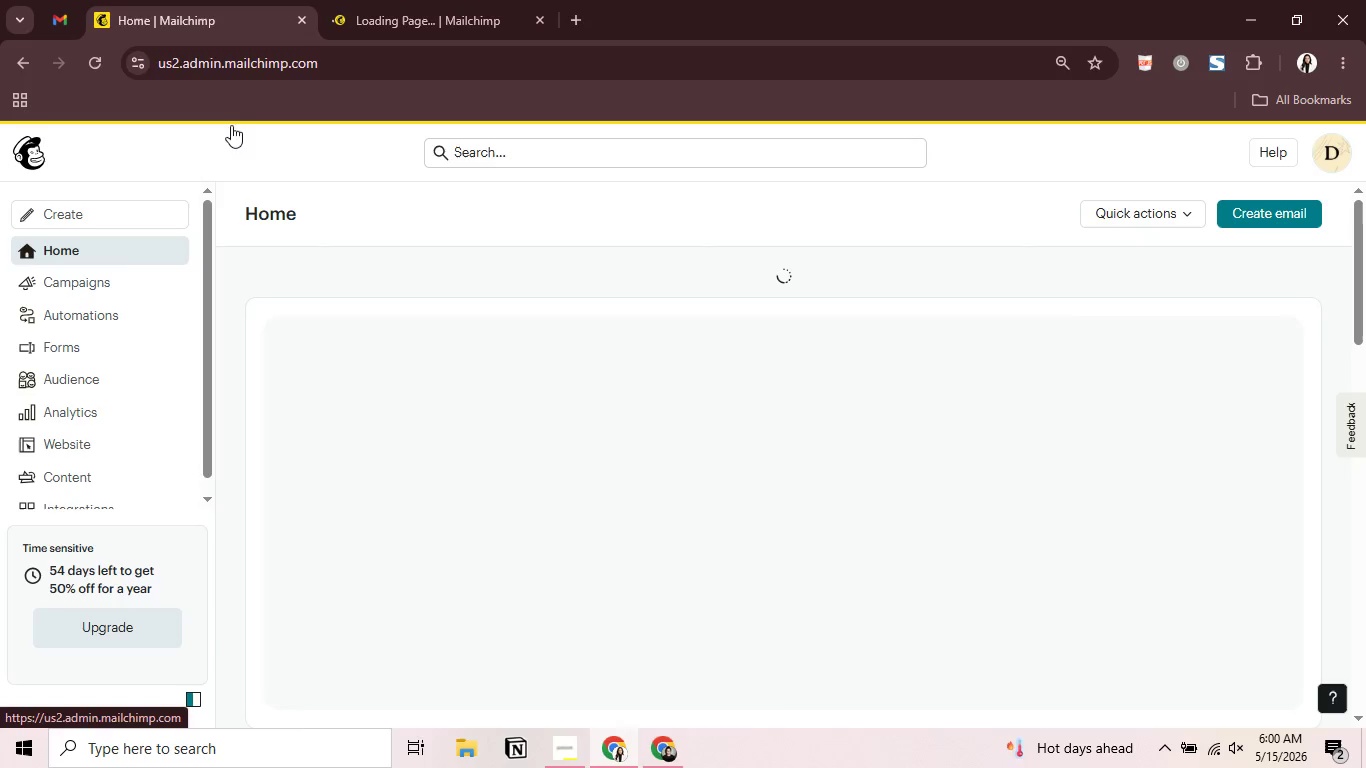 
wait(6.28)
 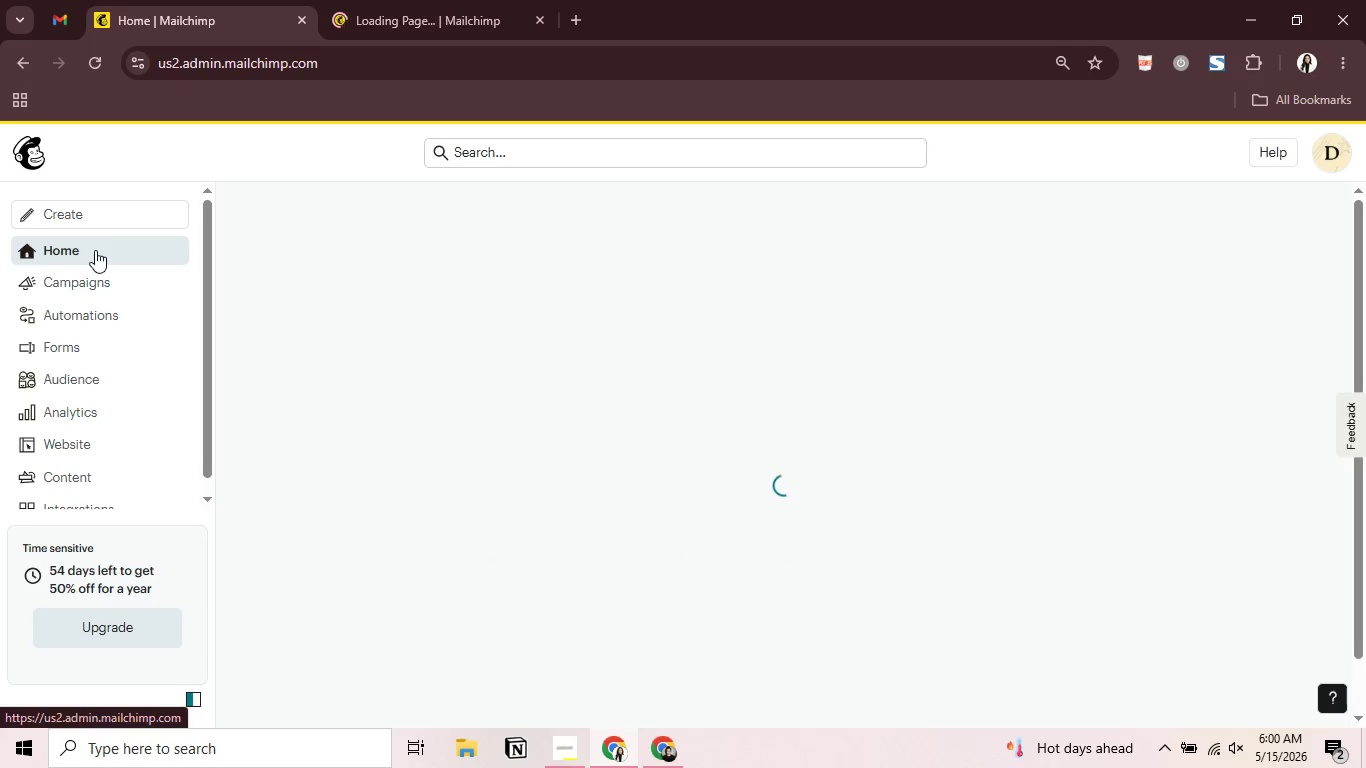 
left_click([464, 27])
 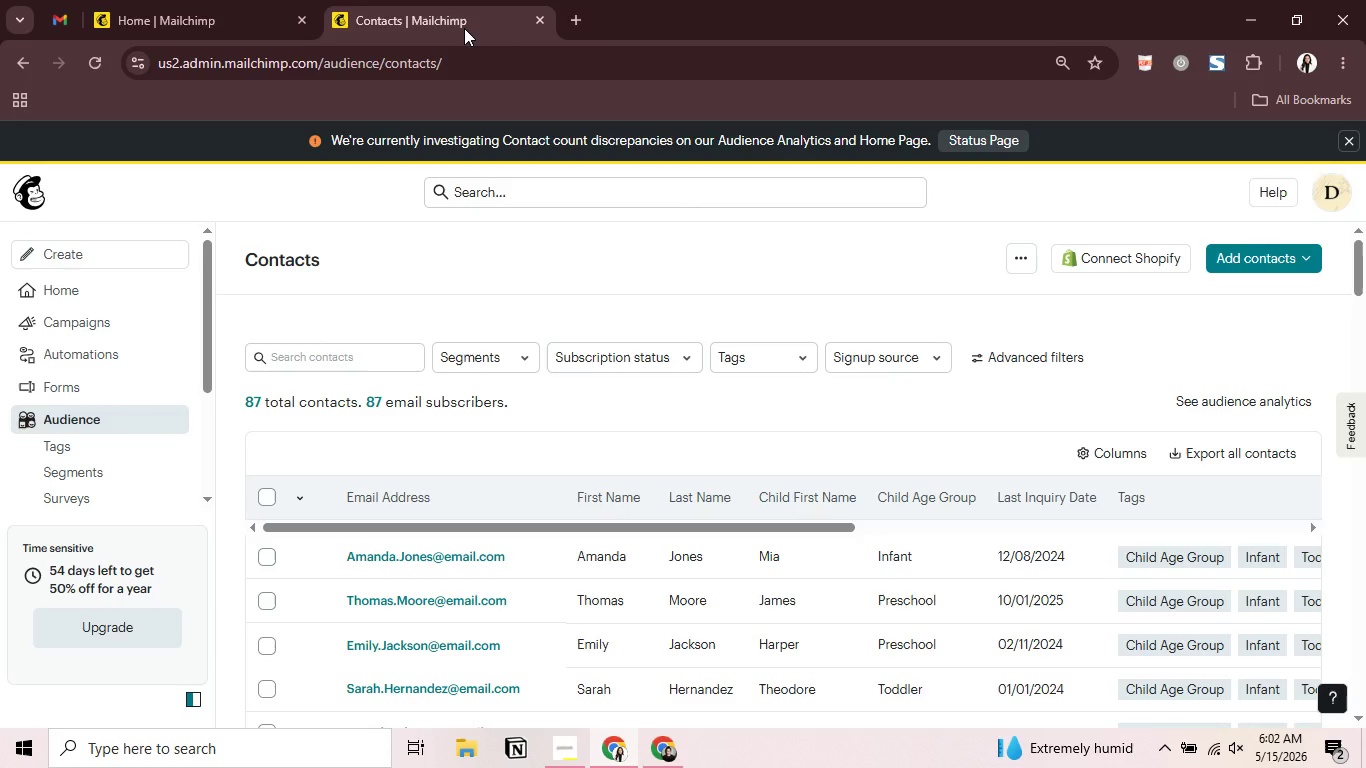 
wait(133.02)
 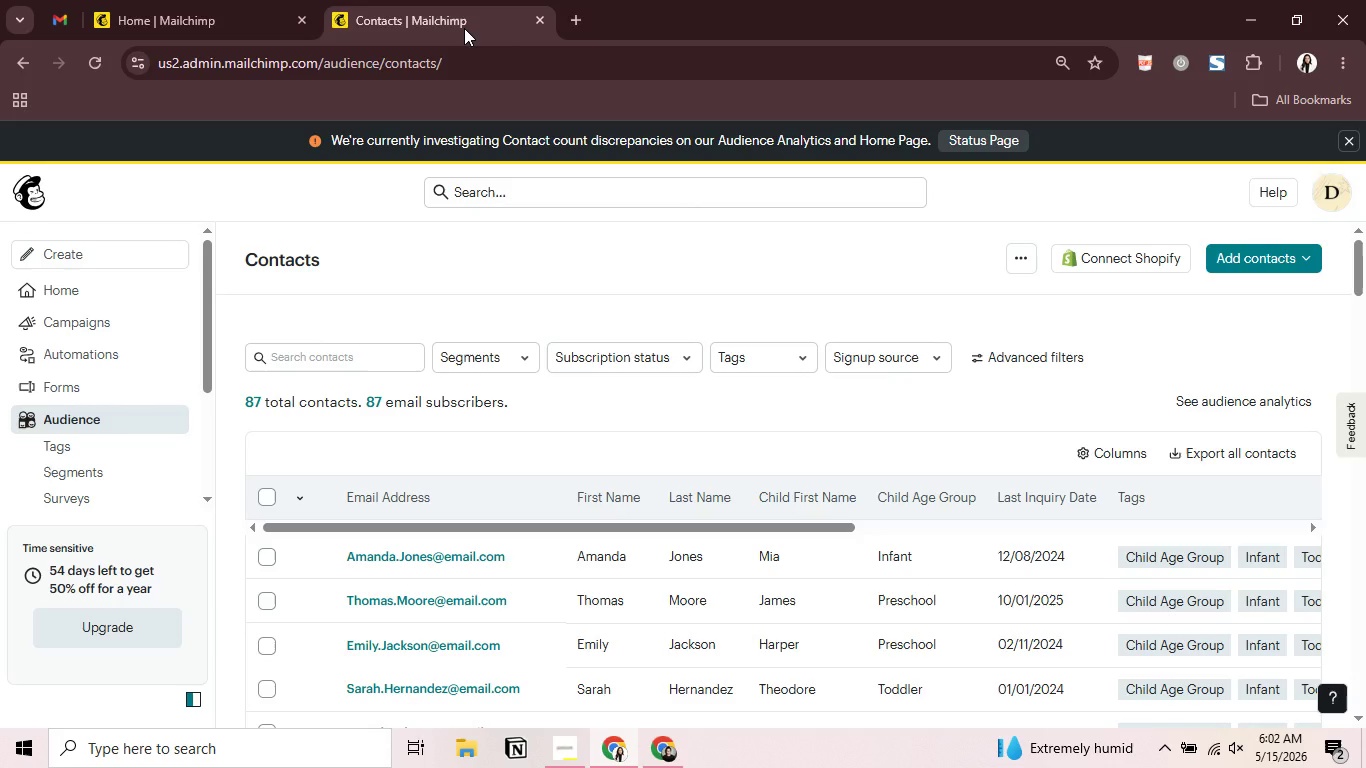 
left_click([1312, 190])
 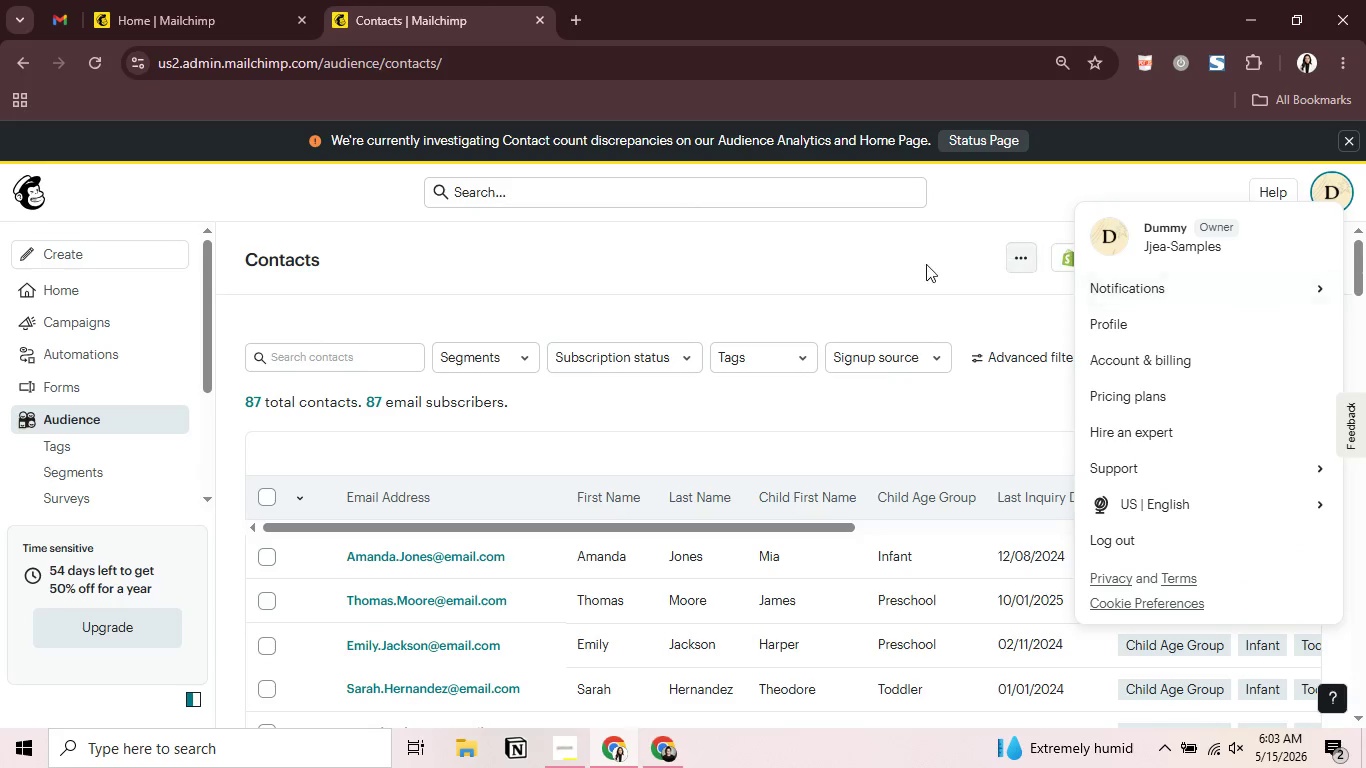 
left_click([905, 269])
 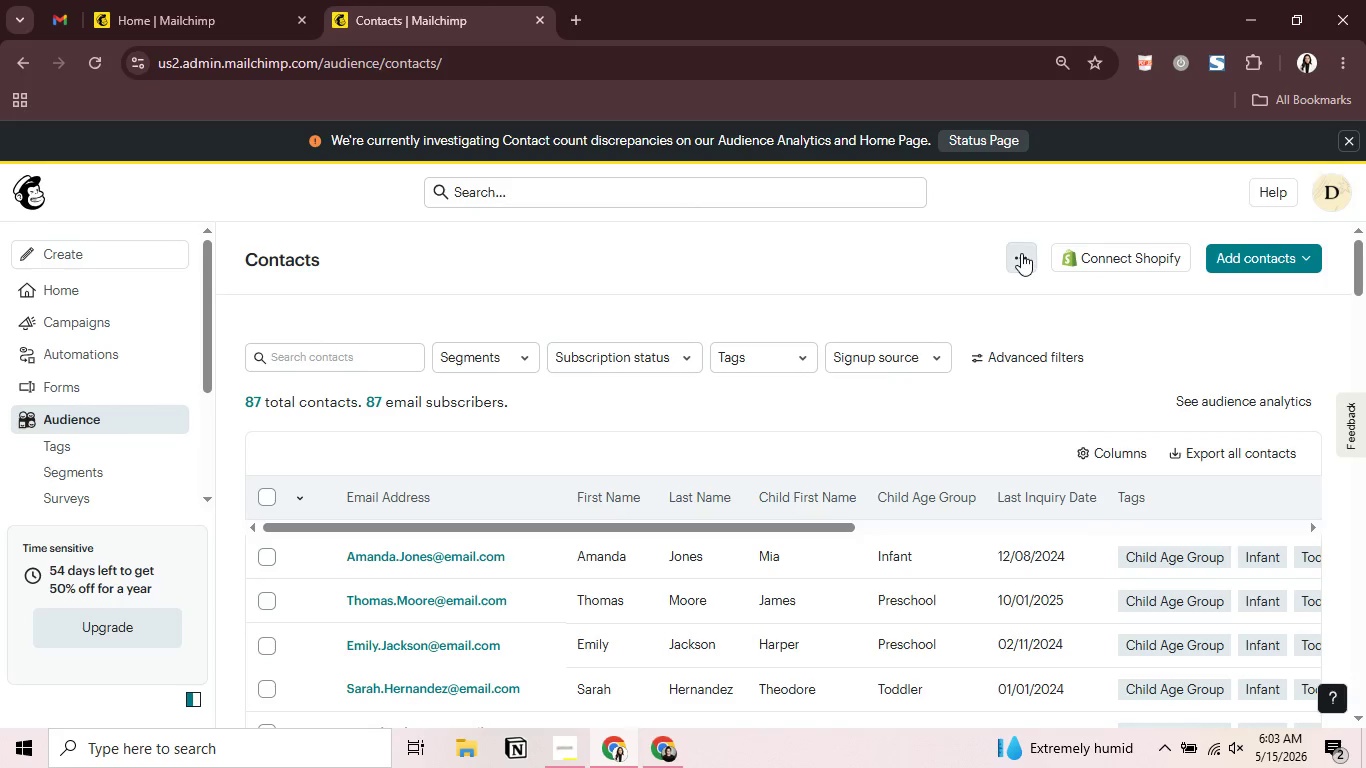 
left_click([1021, 253])
 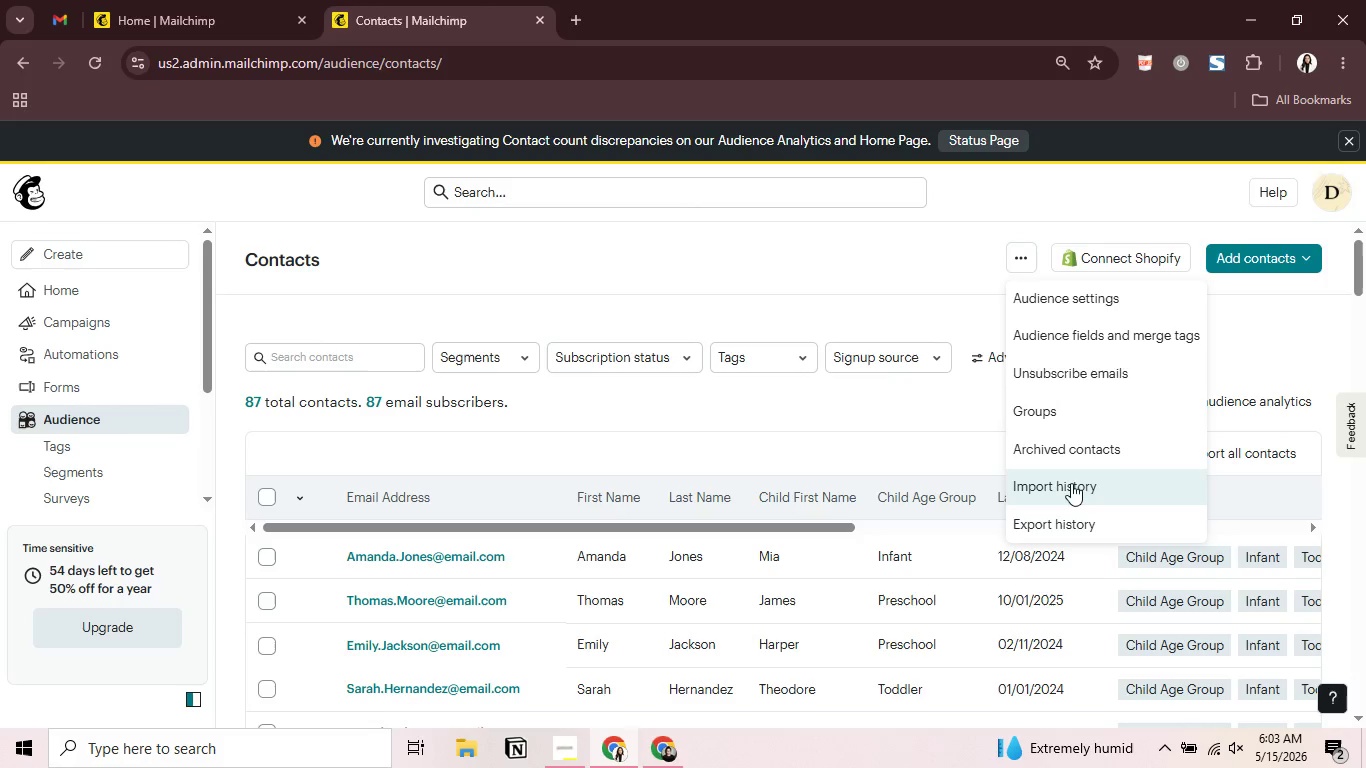 
left_click([1071, 483])
 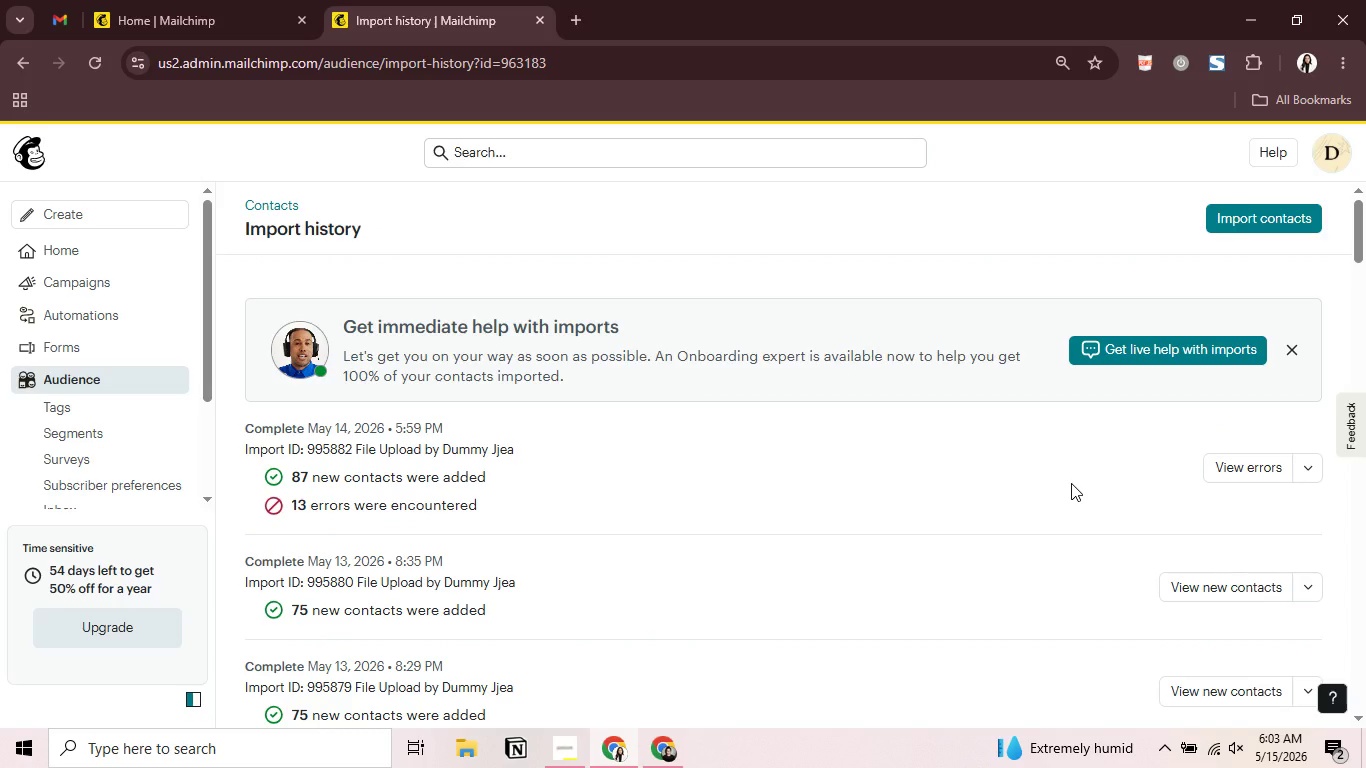 
wait(9.36)
 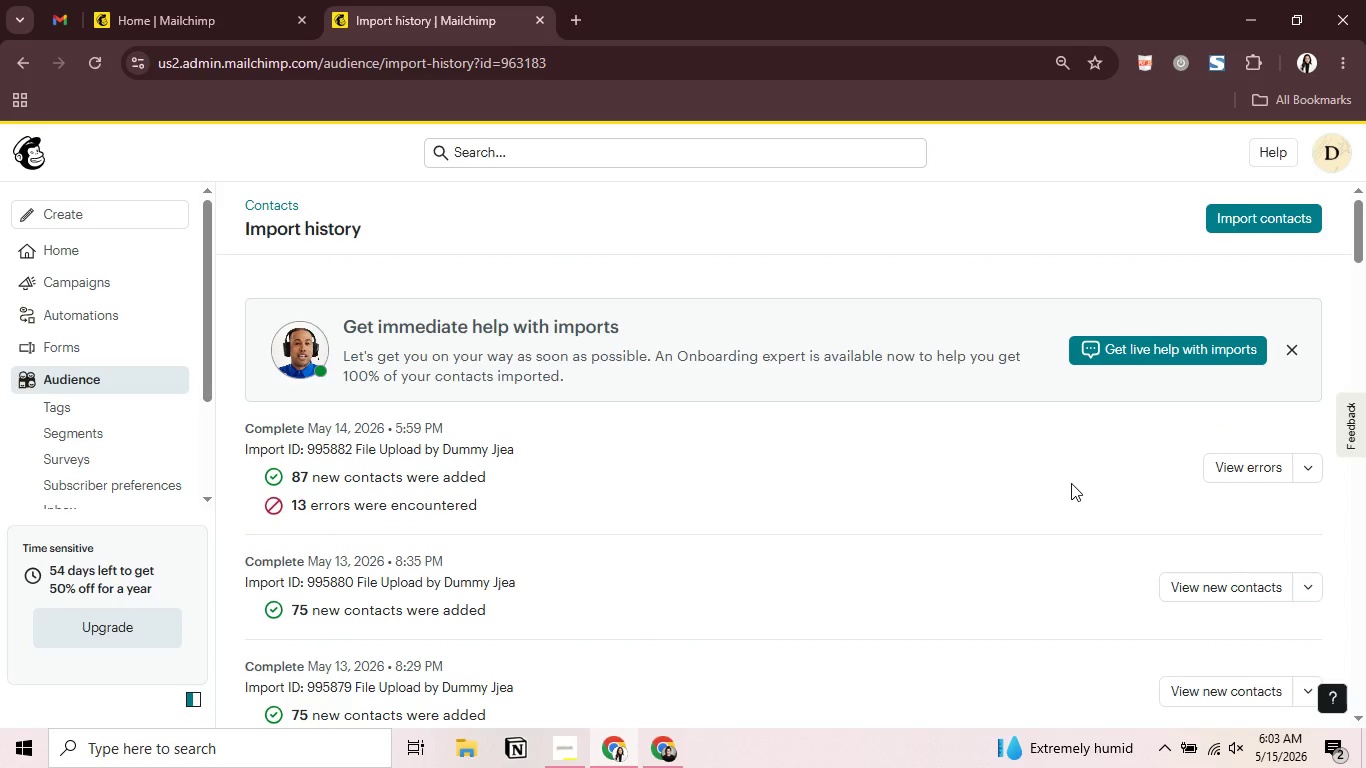 
left_click([1234, 465])
 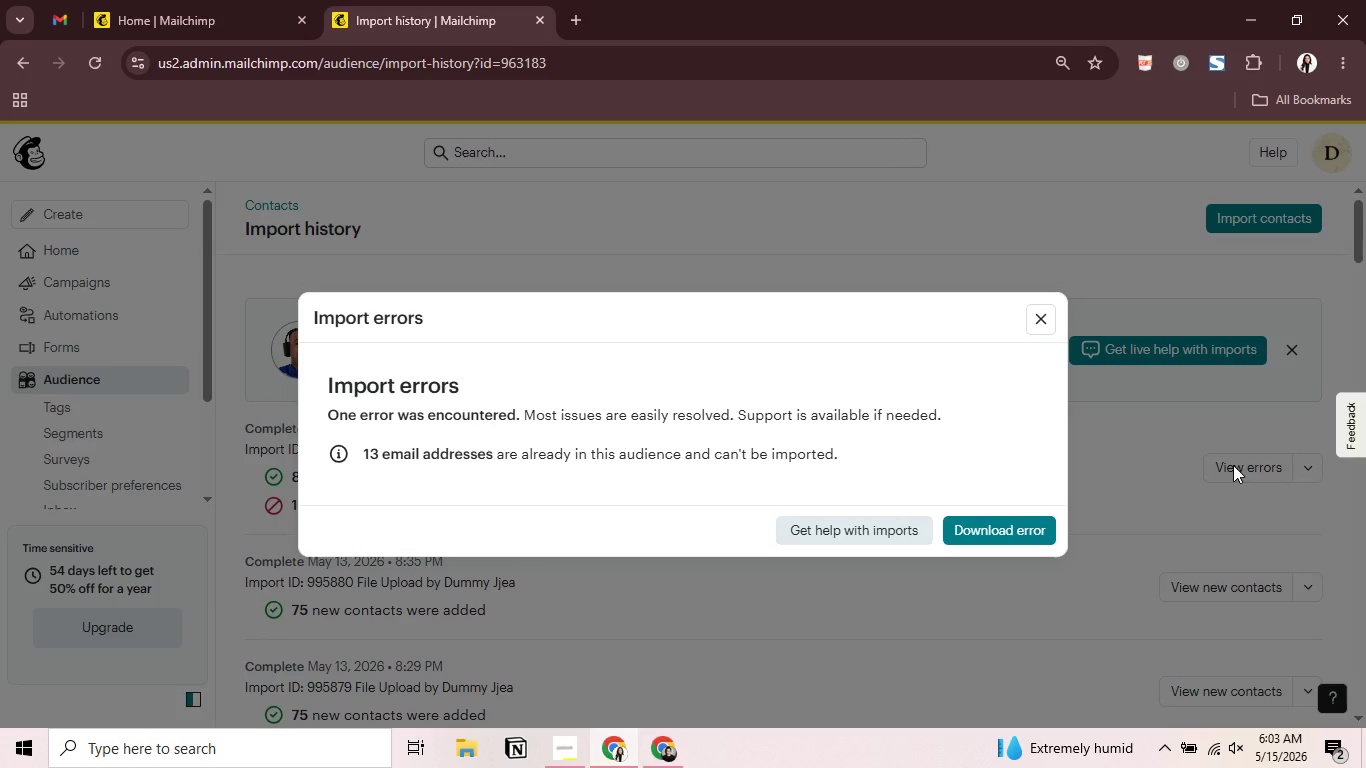 
wait(16.8)
 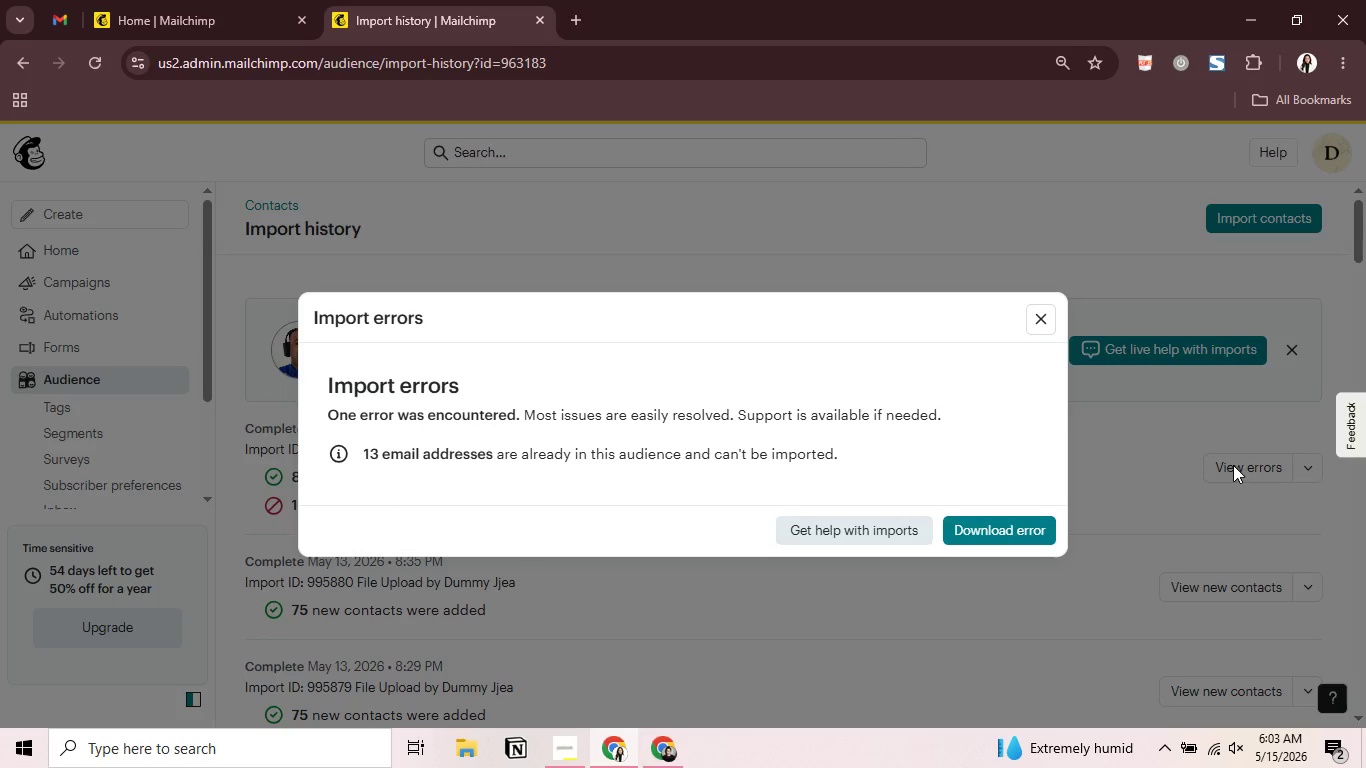 
left_click([1019, 520])
 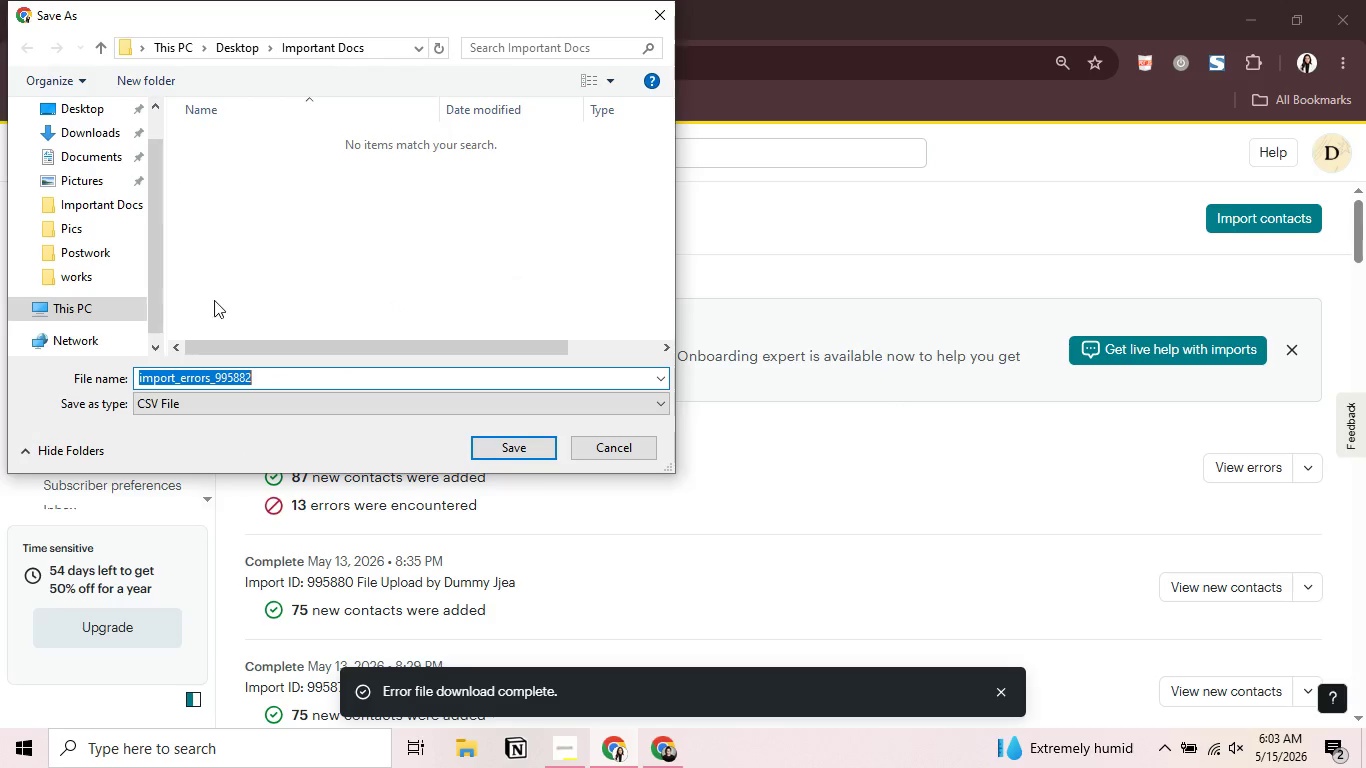 
double_click([109, 256])
 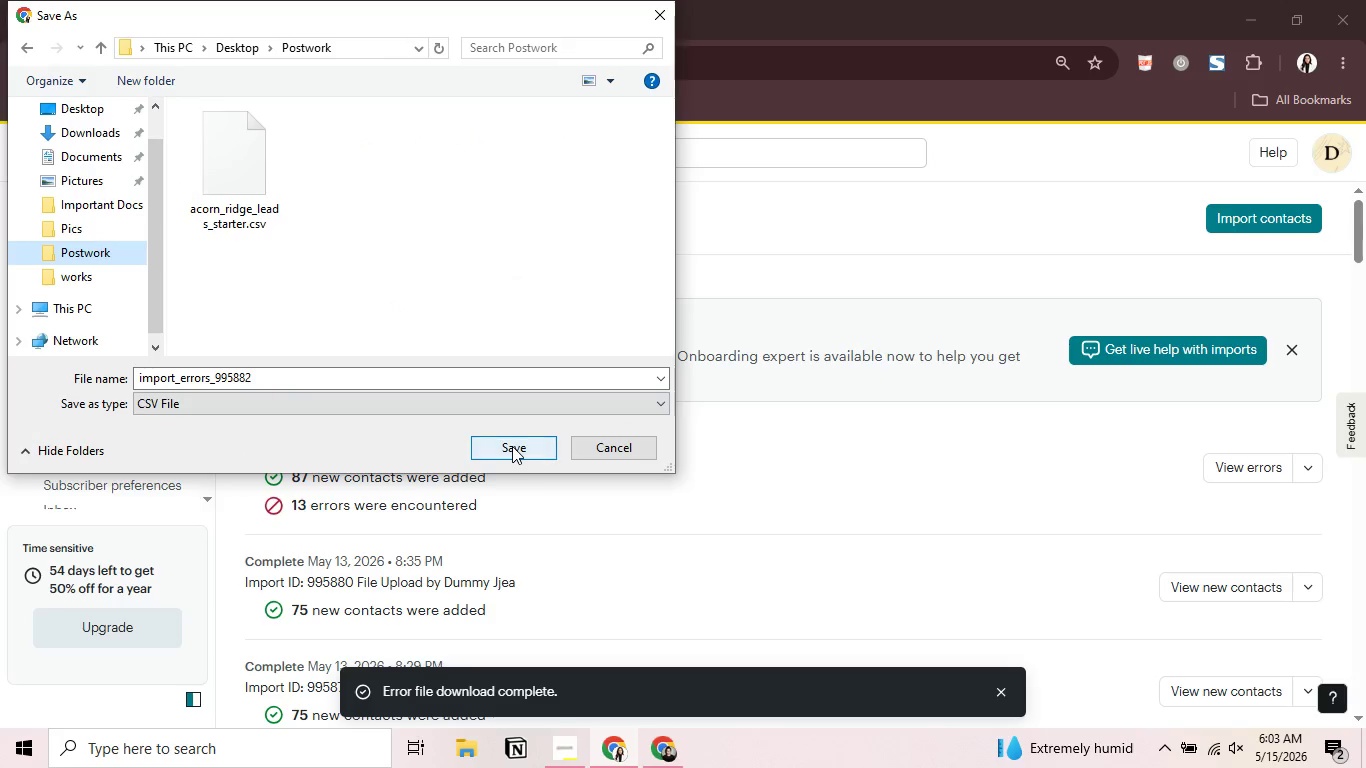 
left_click([513, 445])
 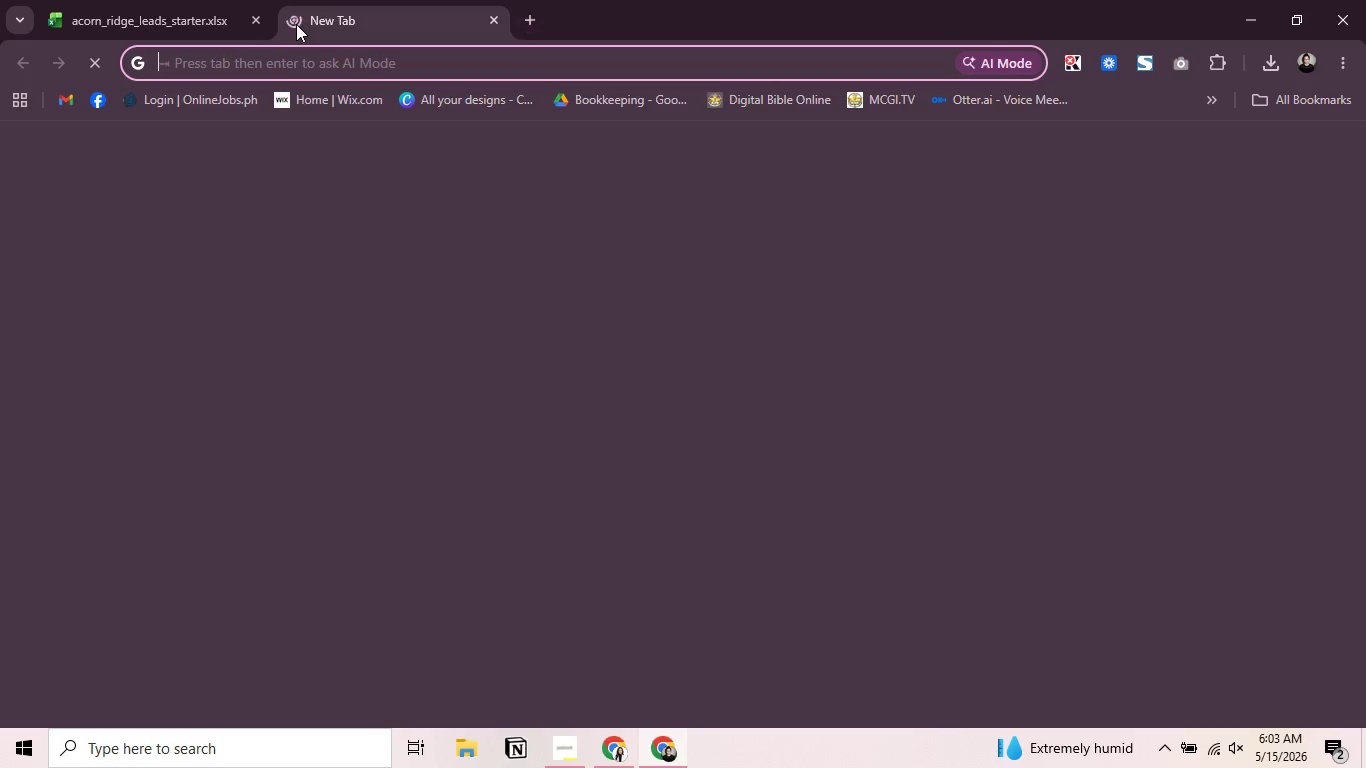 
wait(5.12)
 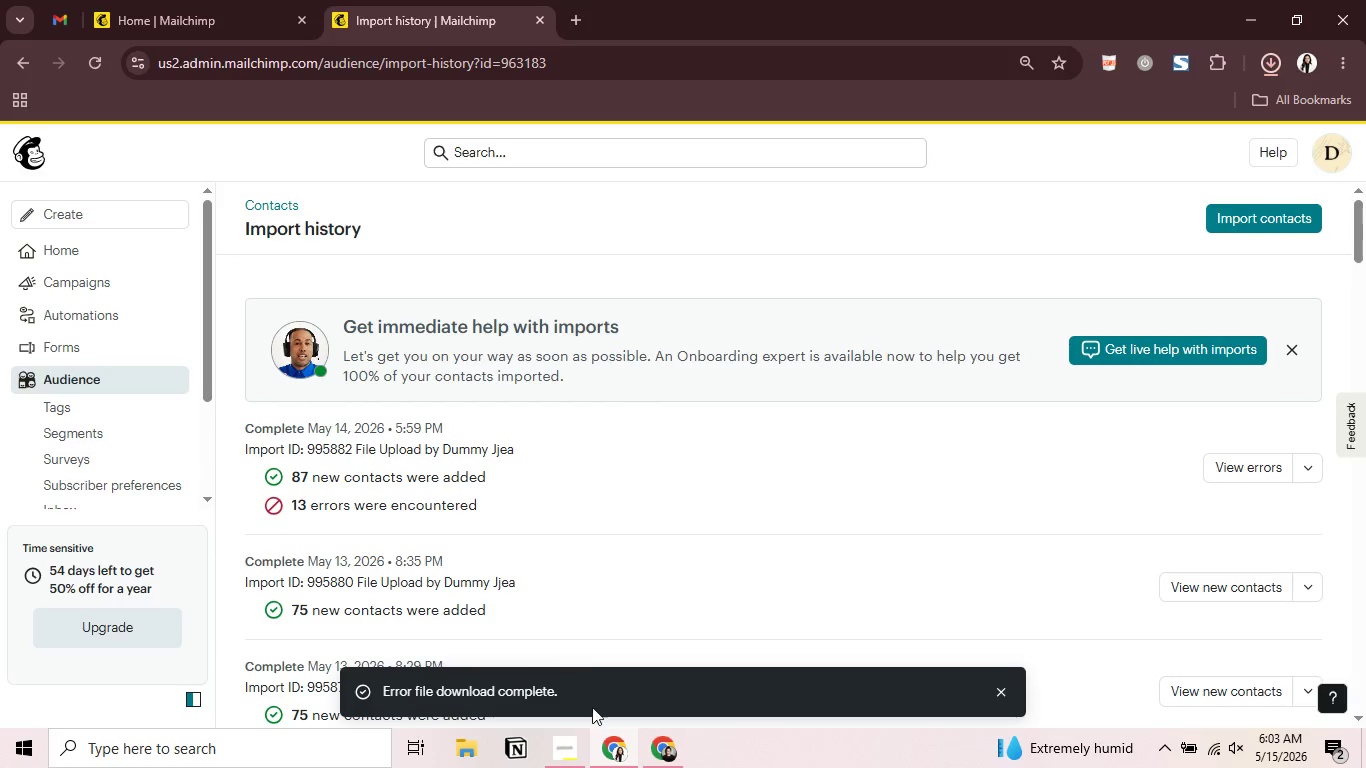 
key(E)
 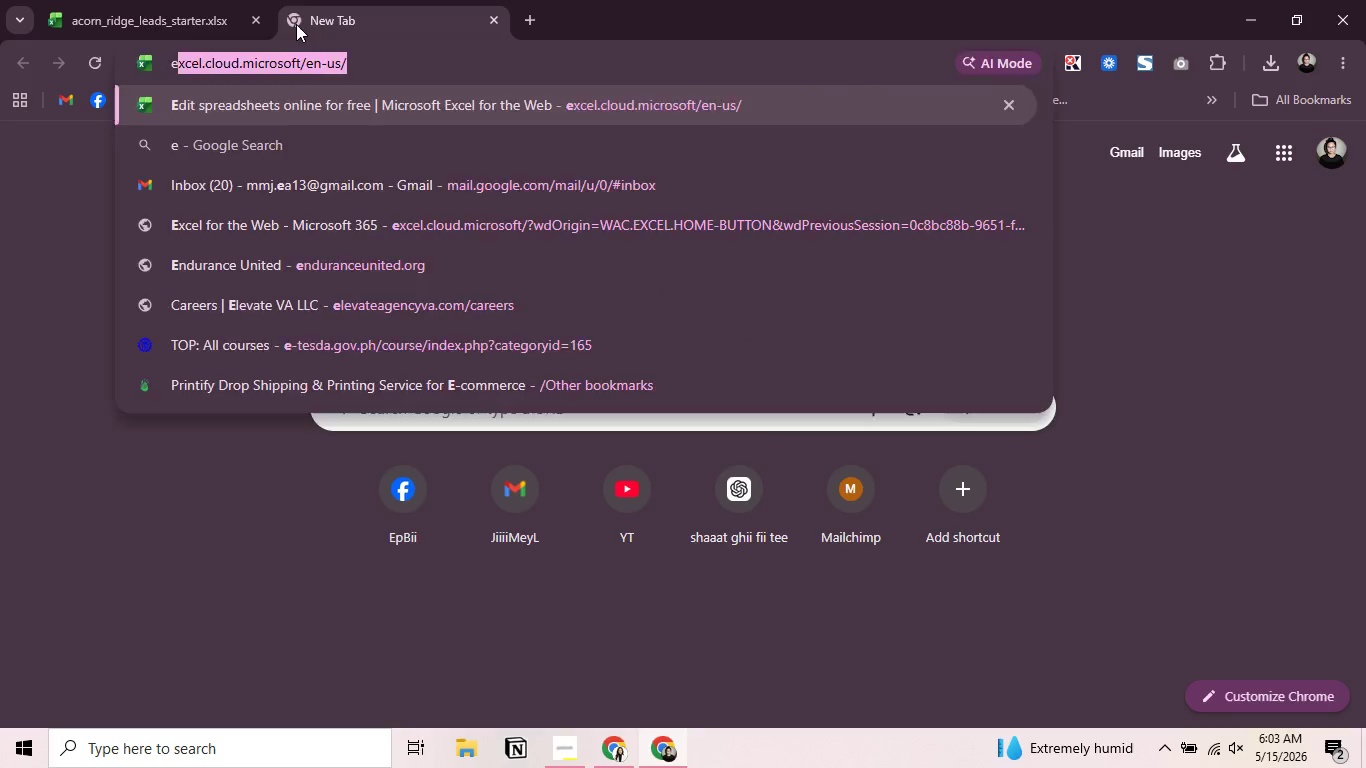 
key(Enter)
 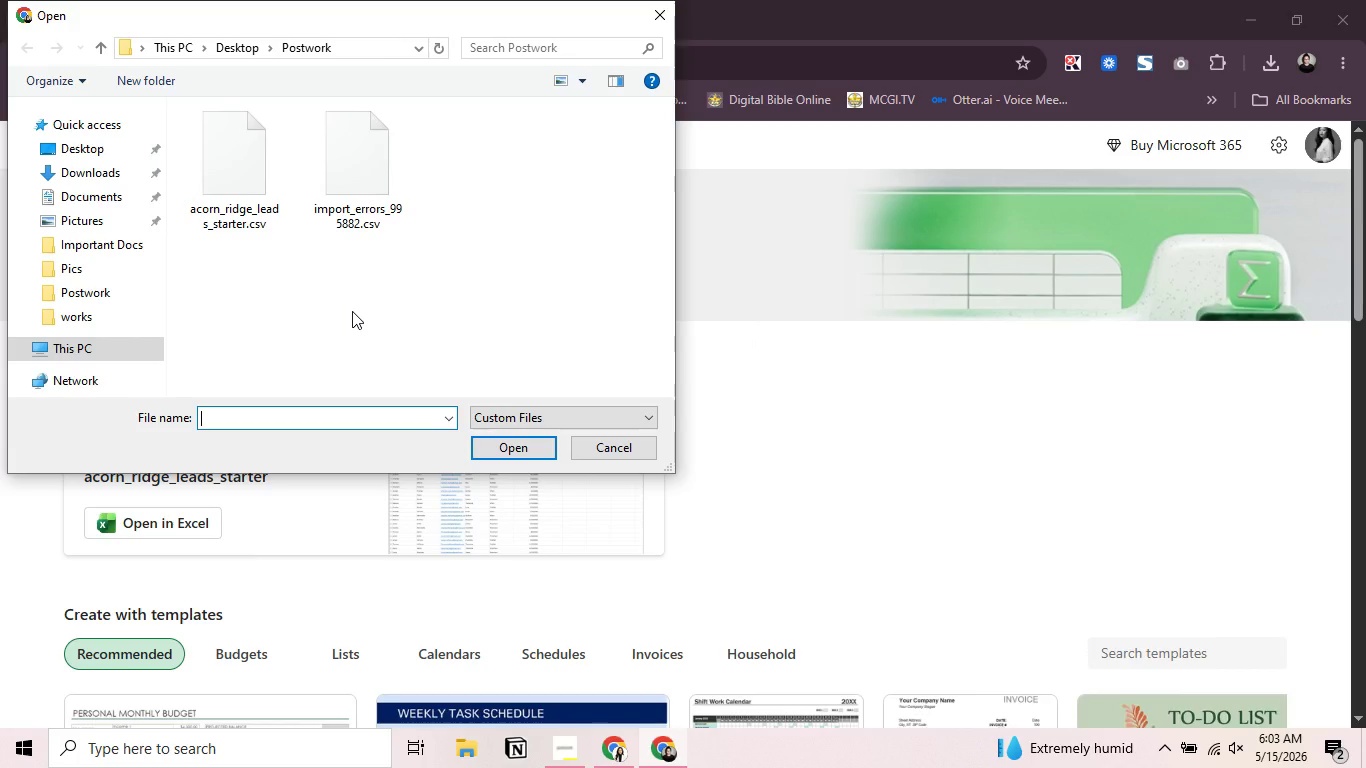 
wait(16.95)
 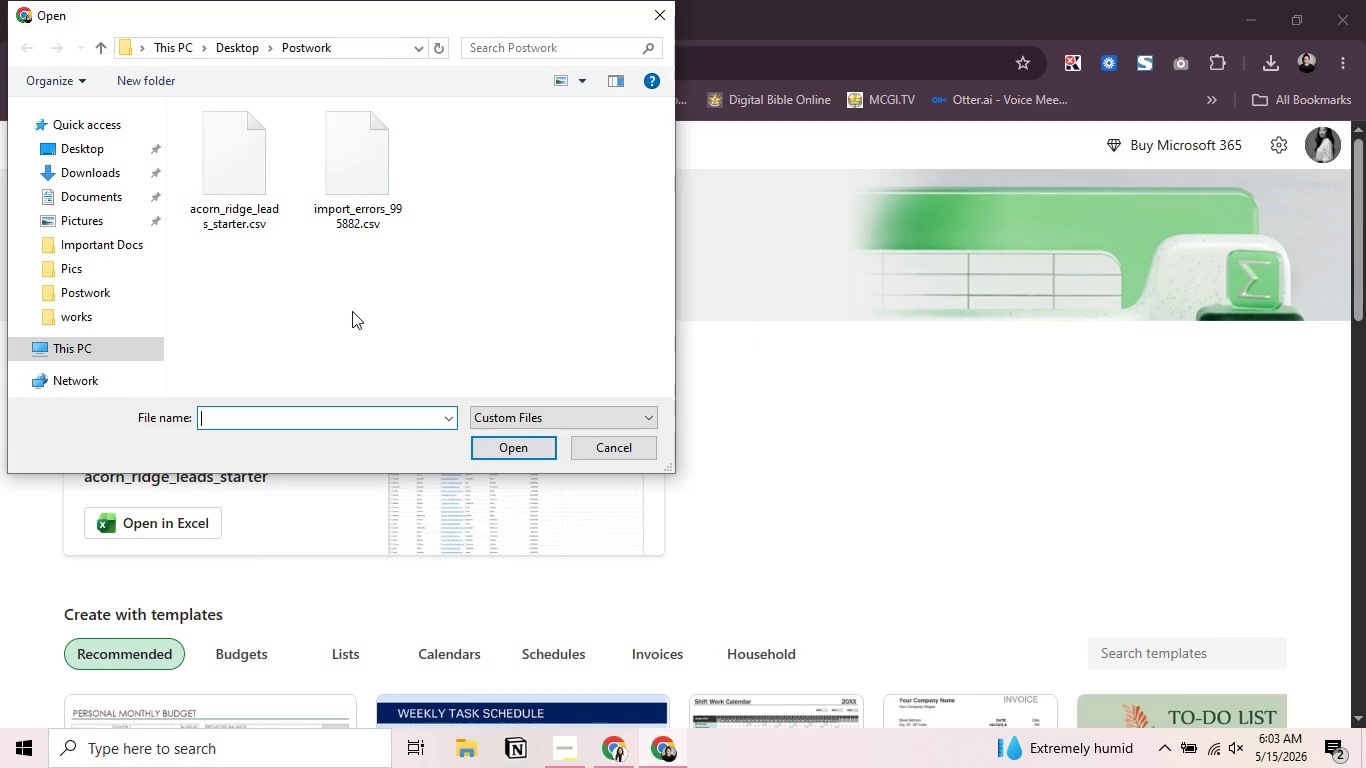 
left_click([363, 162])
 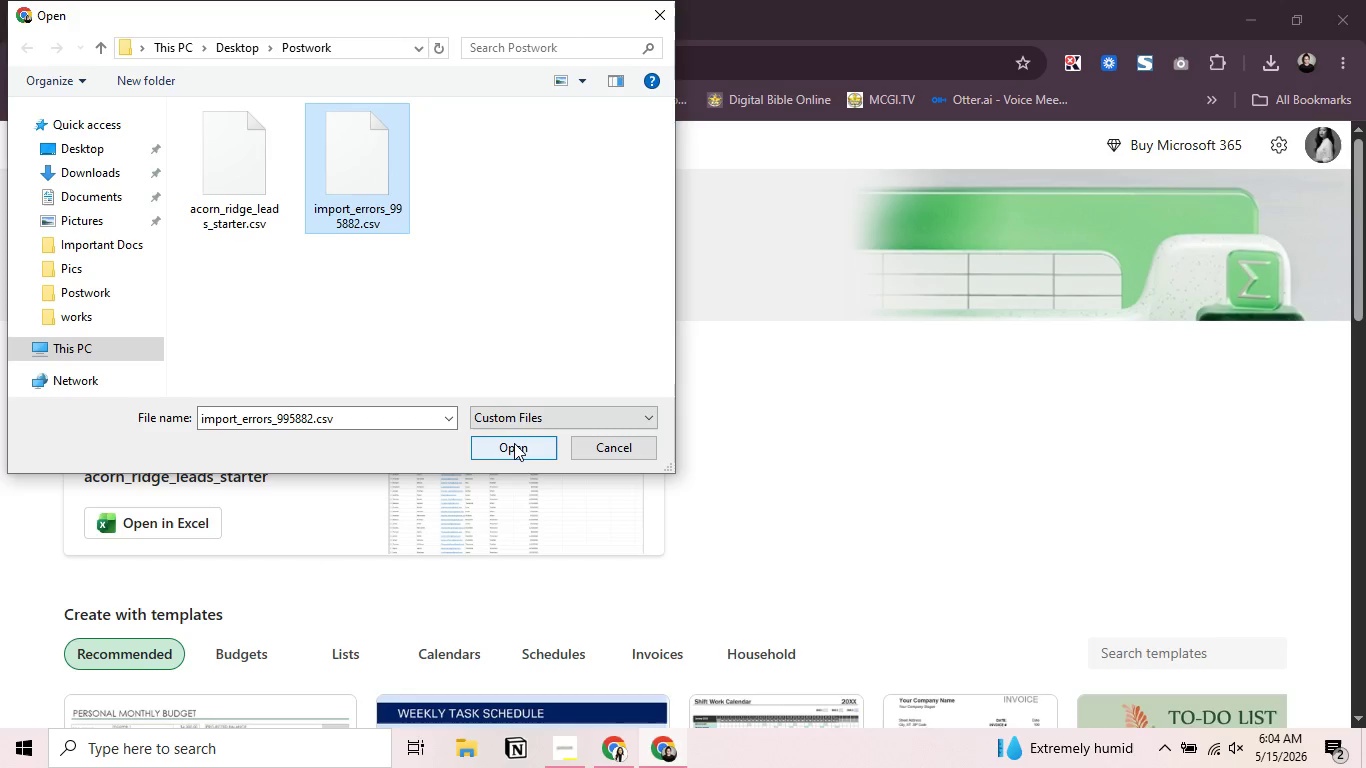 
left_click([514, 442])
 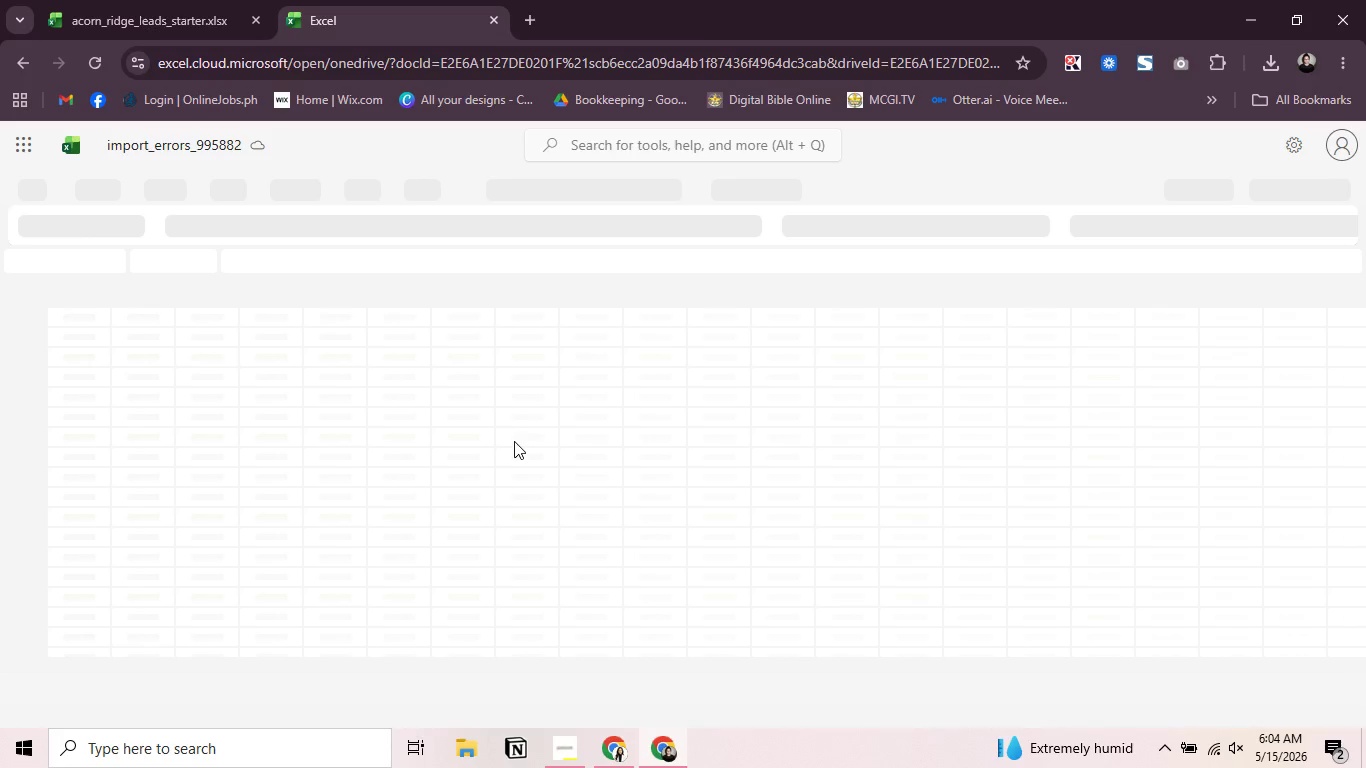 
wait(12.69)
 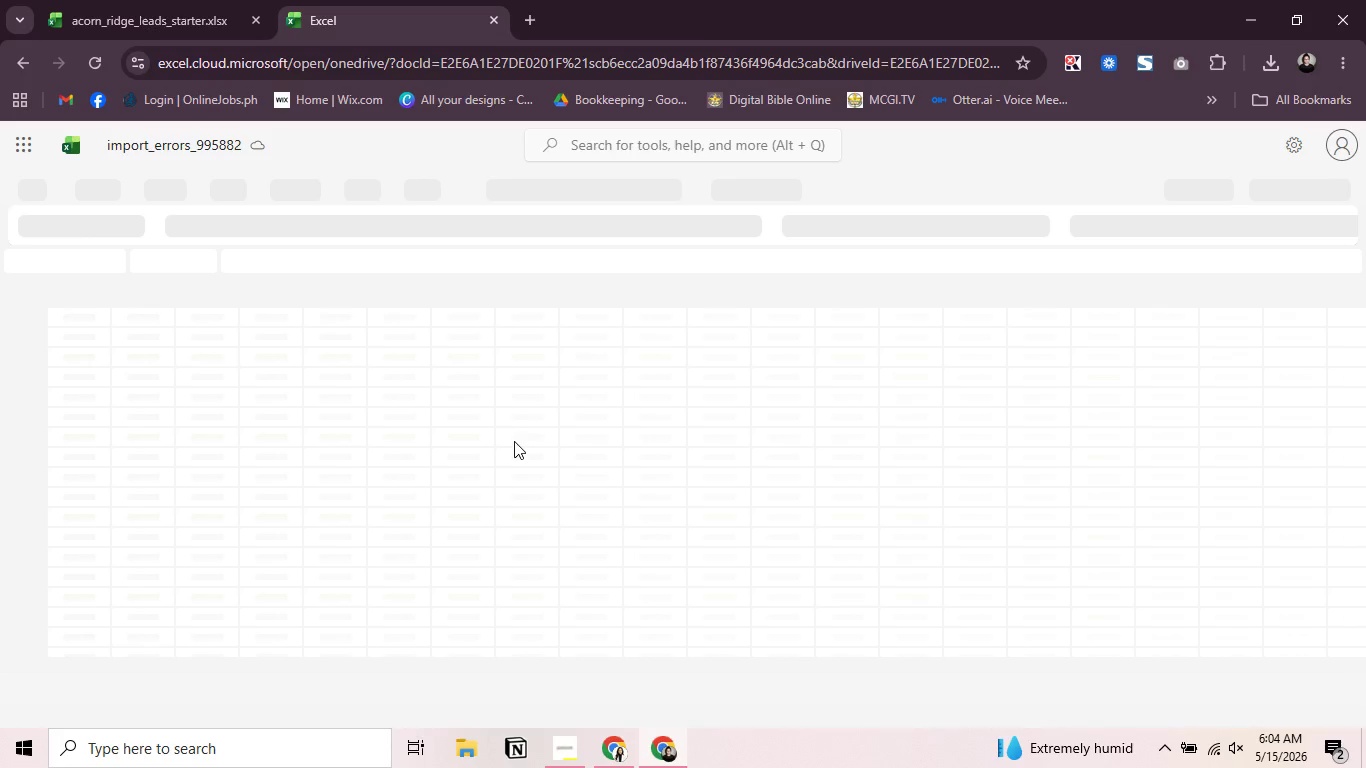 
left_click([33, 296])
 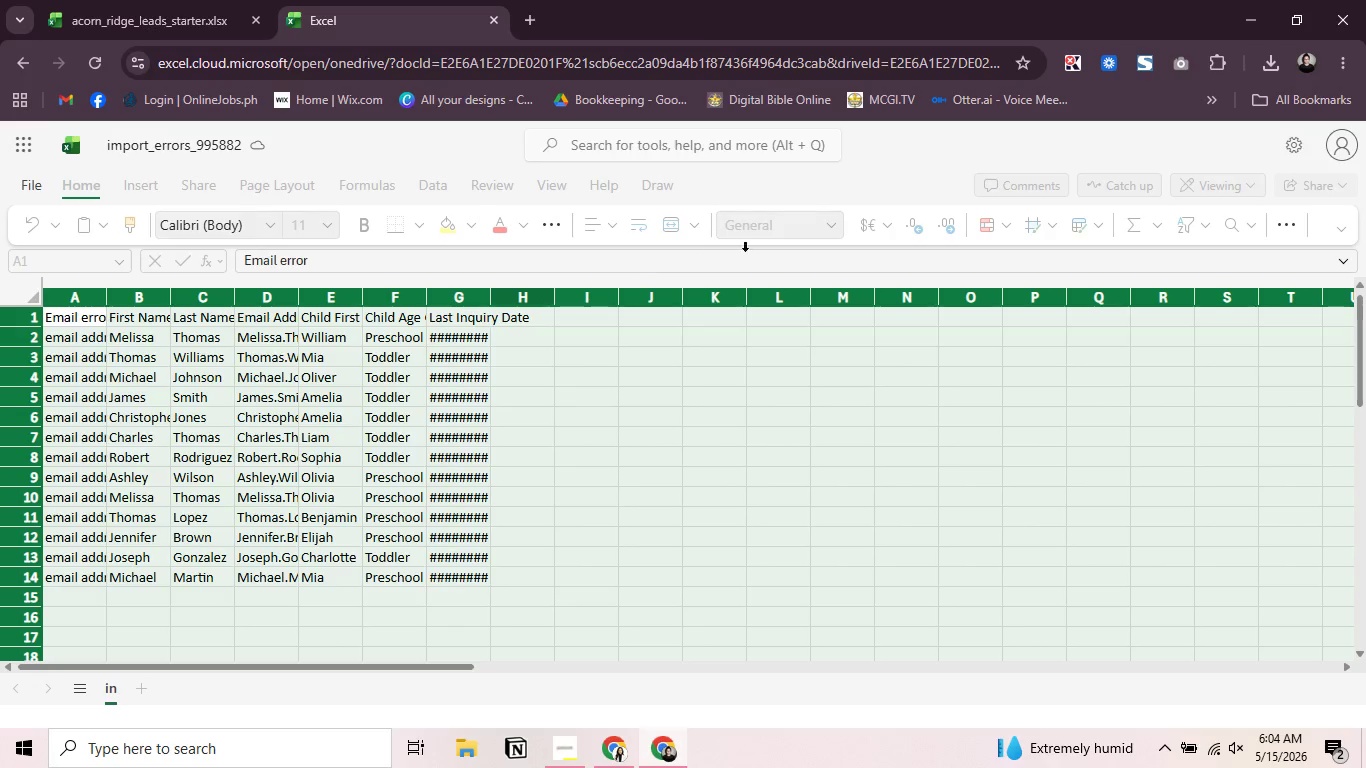 
wait(5.38)
 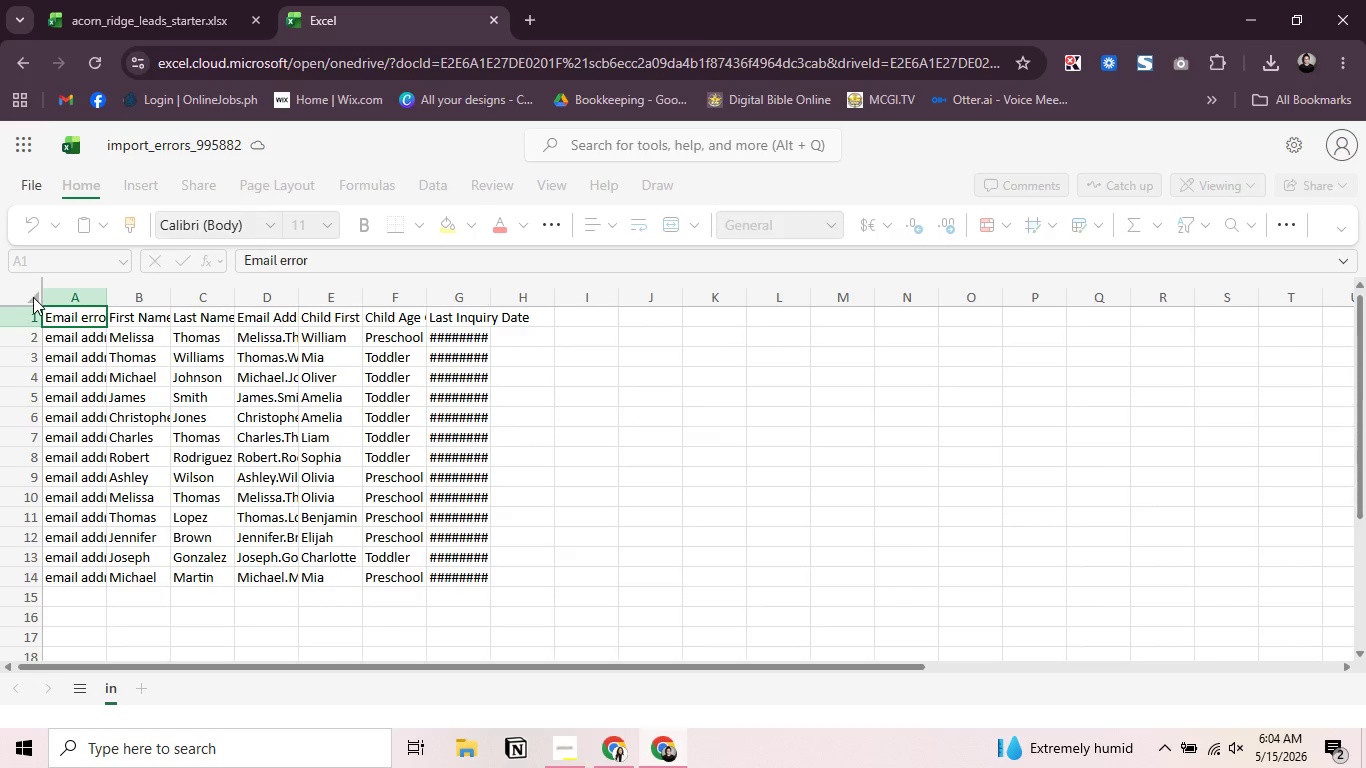 
left_click([1220, 179])
 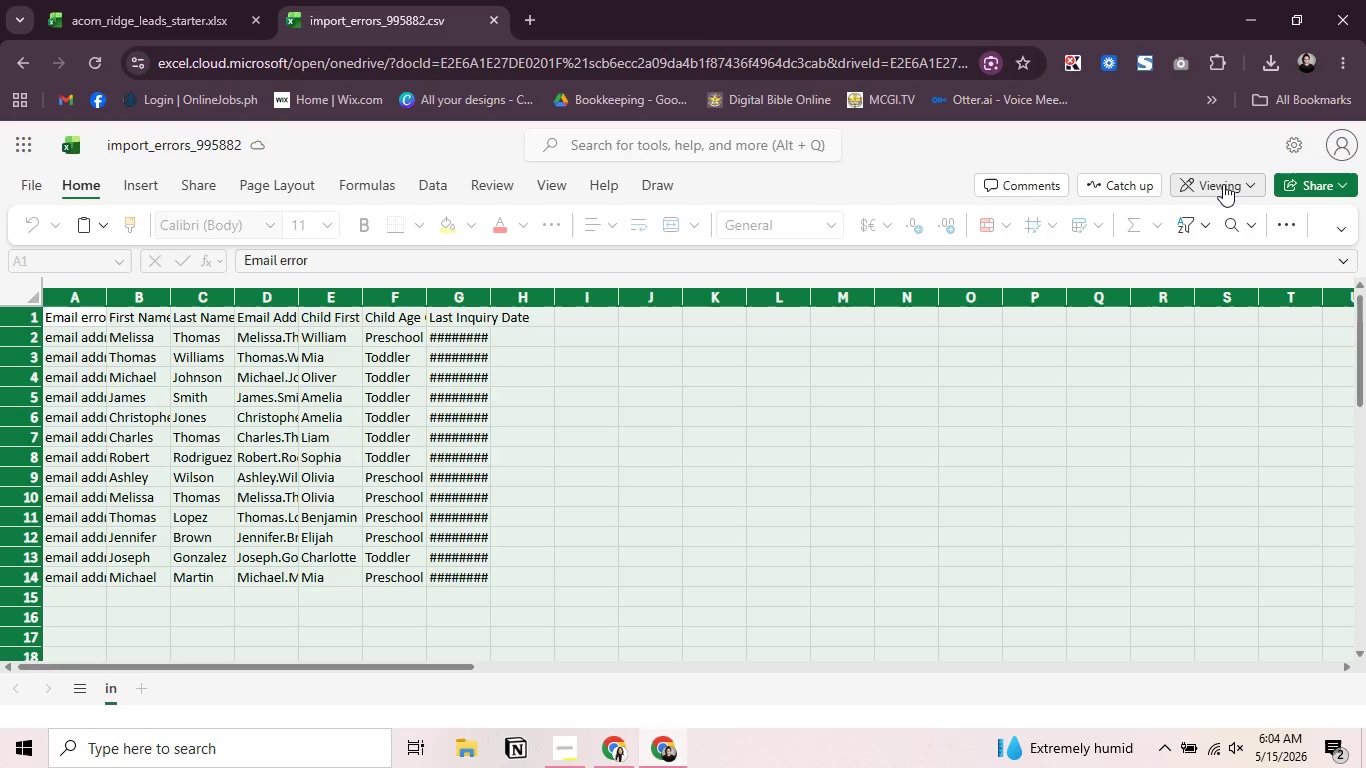 
left_click([1223, 184])
 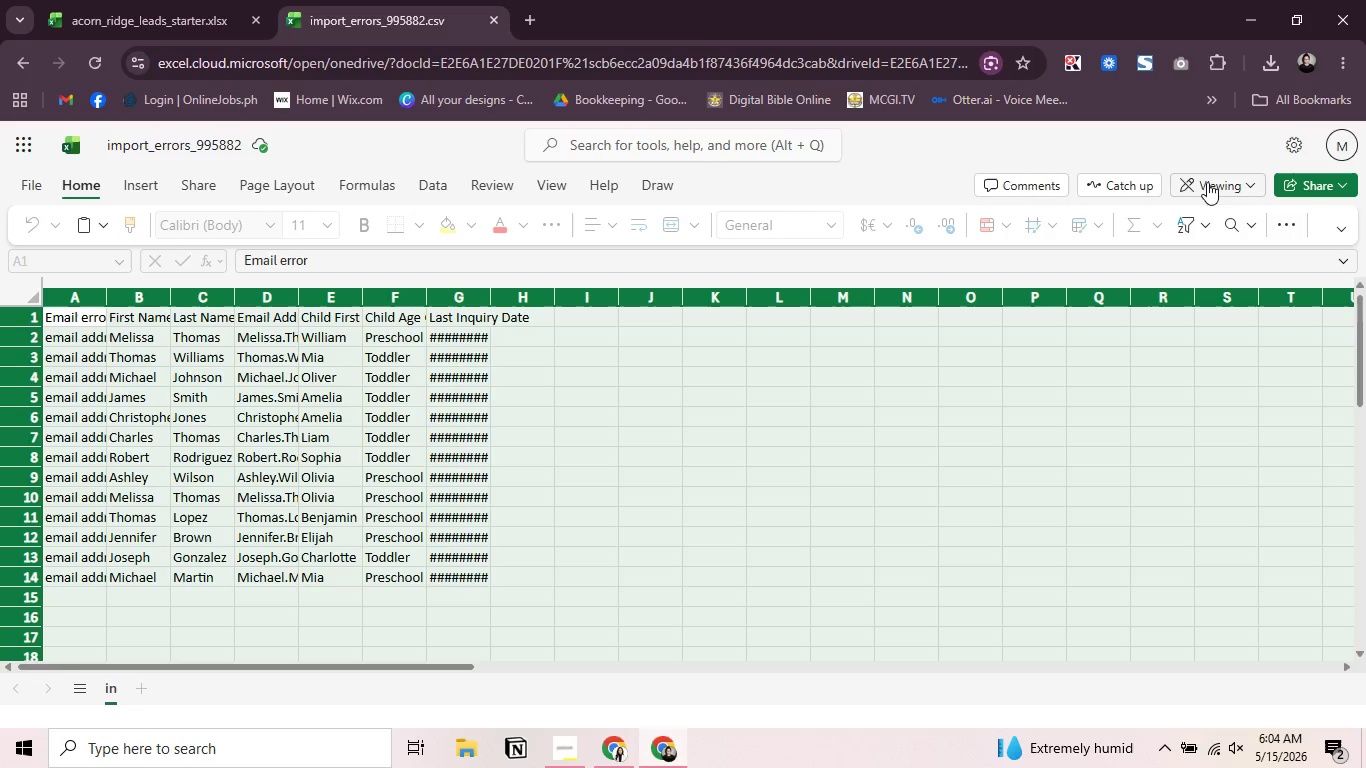 
double_click([1207, 182])
 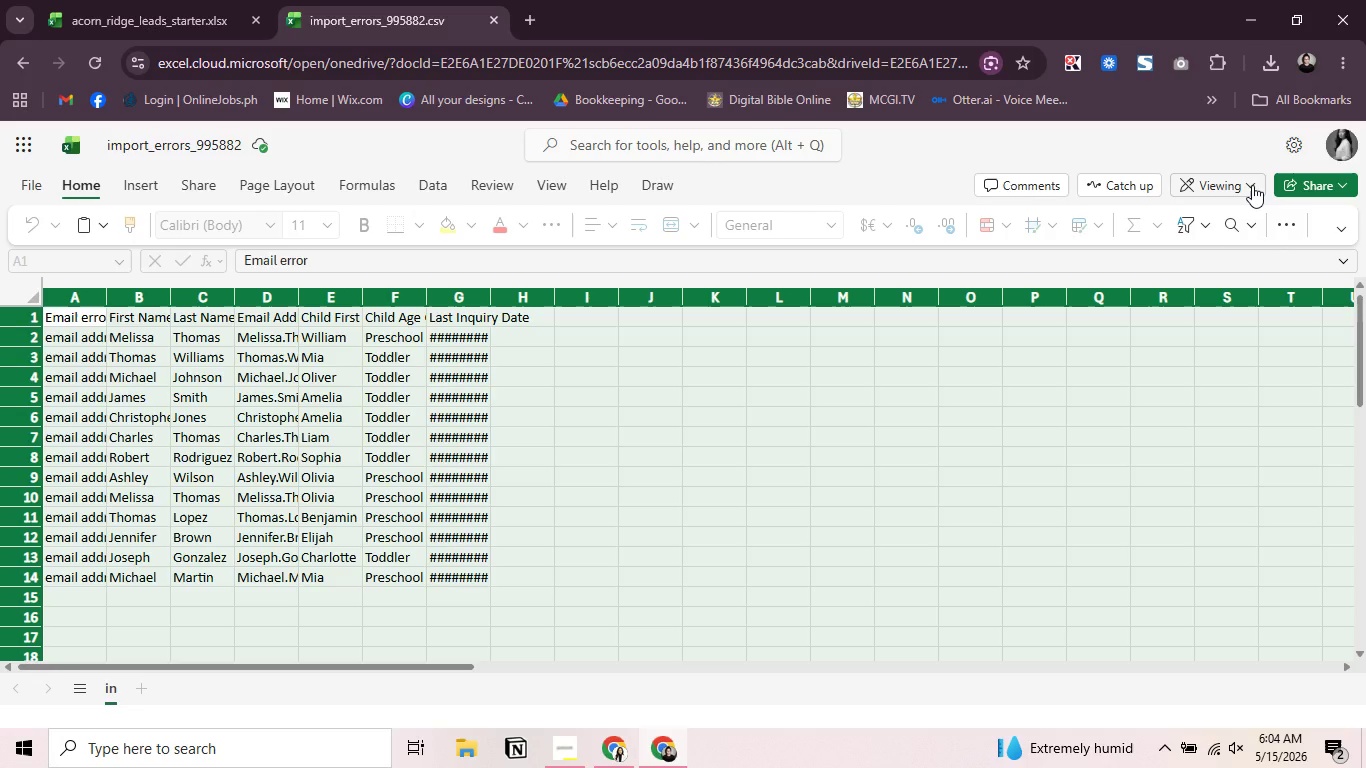 
left_click([1252, 185])
 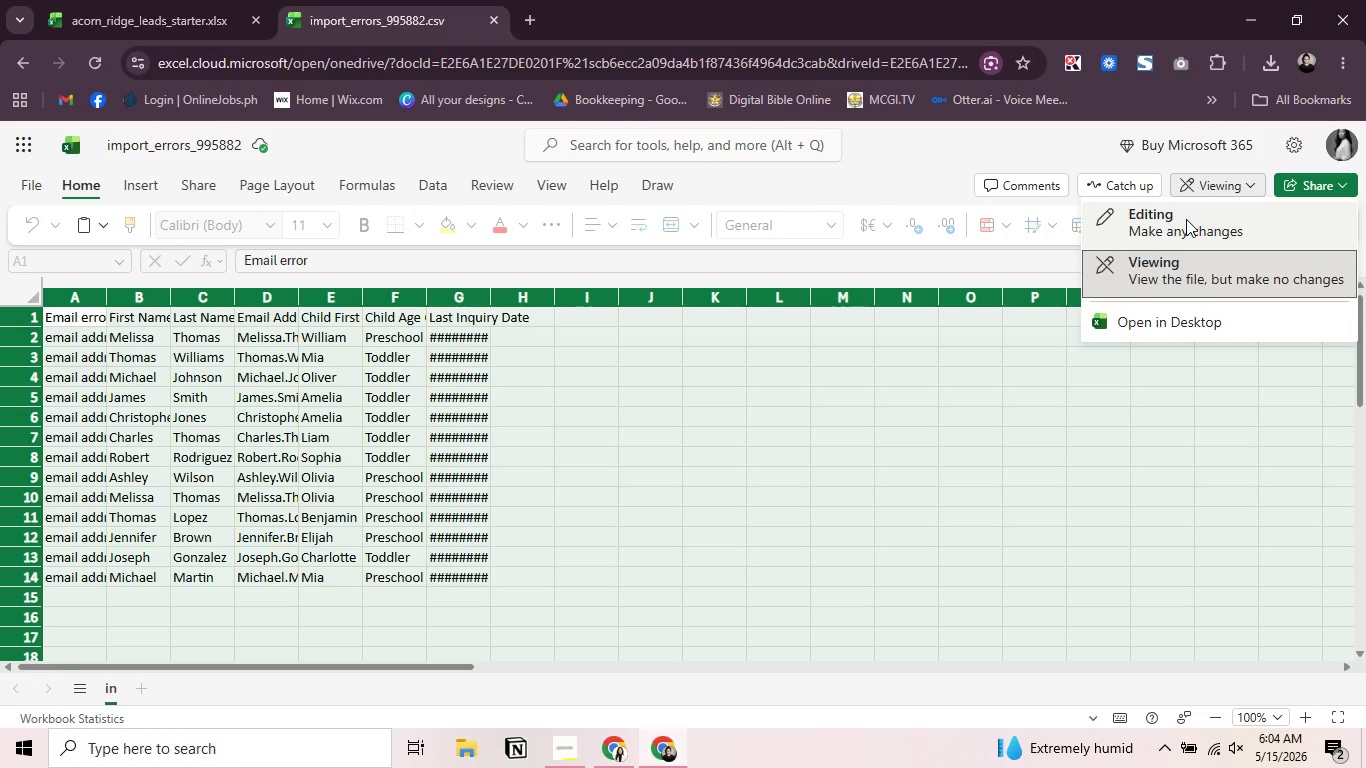 
left_click([1185, 219])
 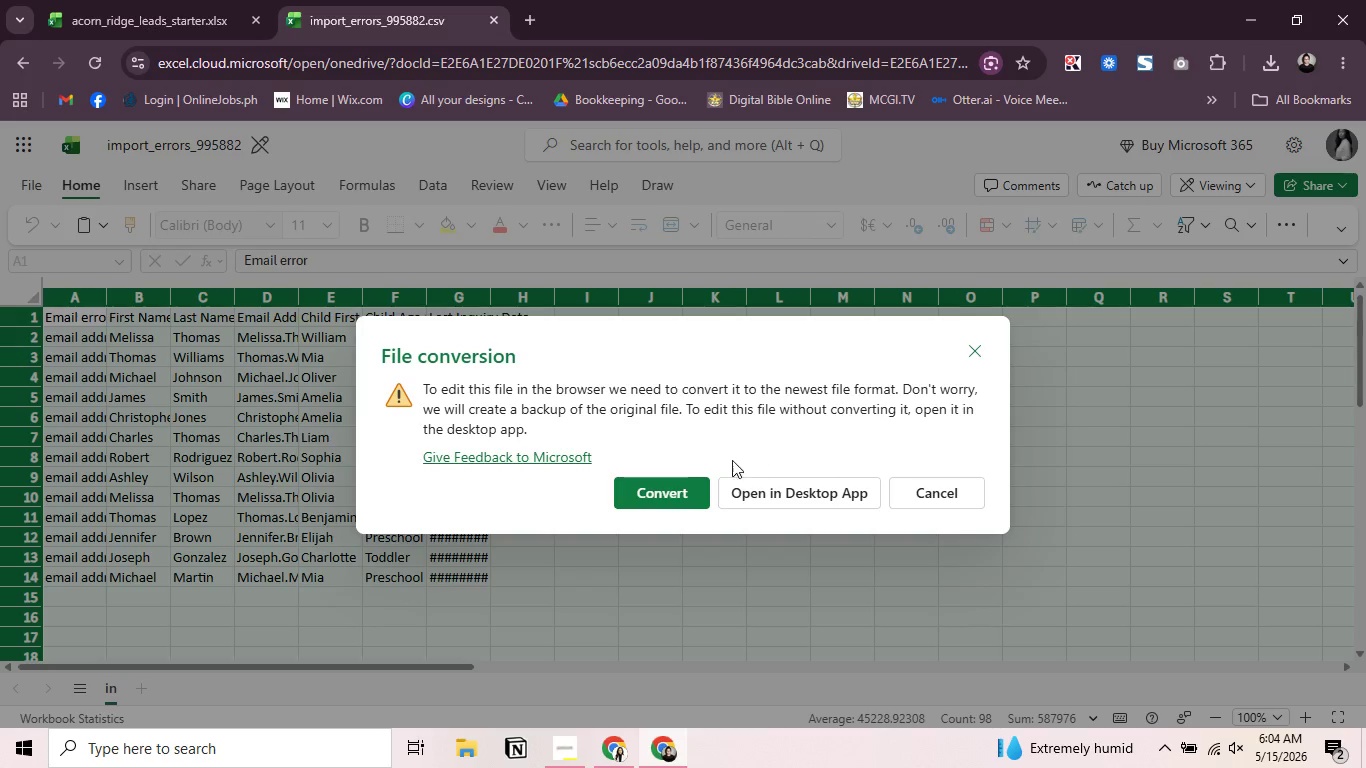 
left_click([651, 493])
 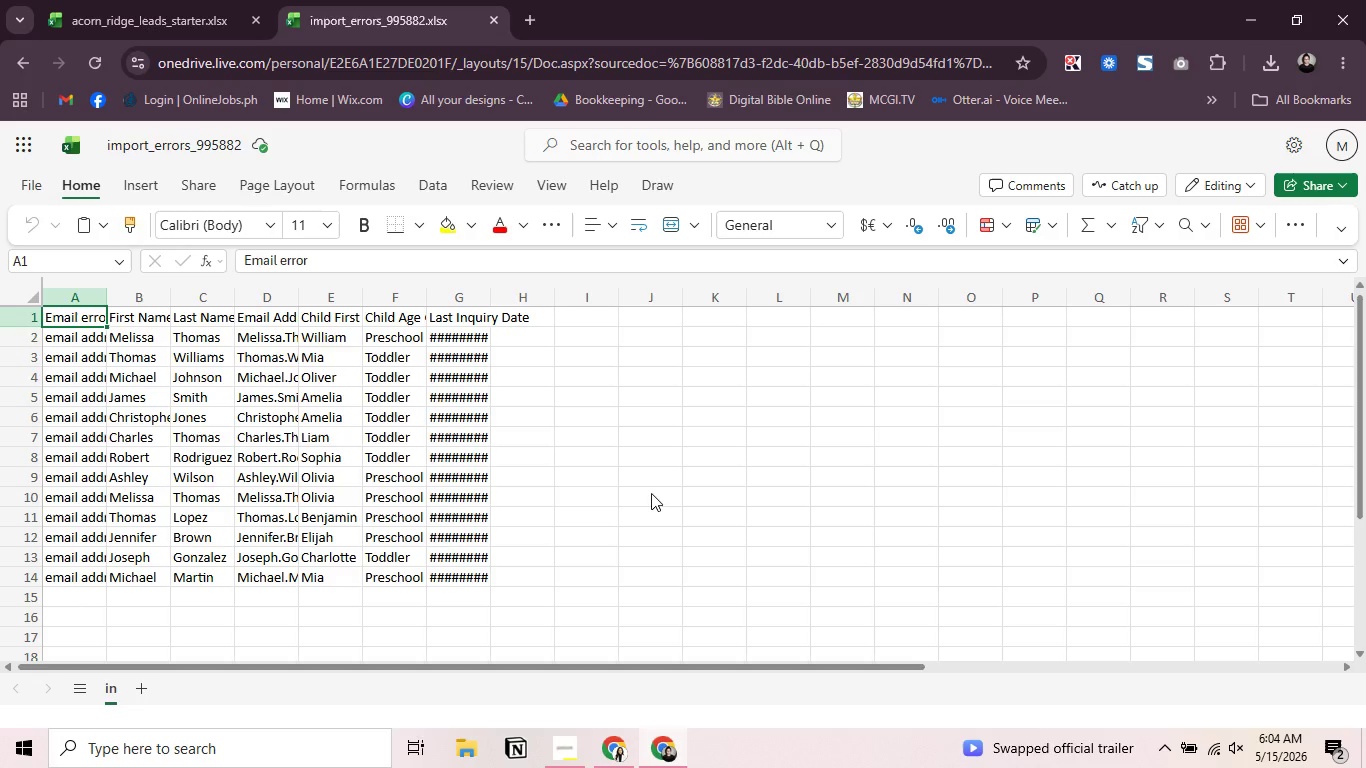 
wait(26.75)
 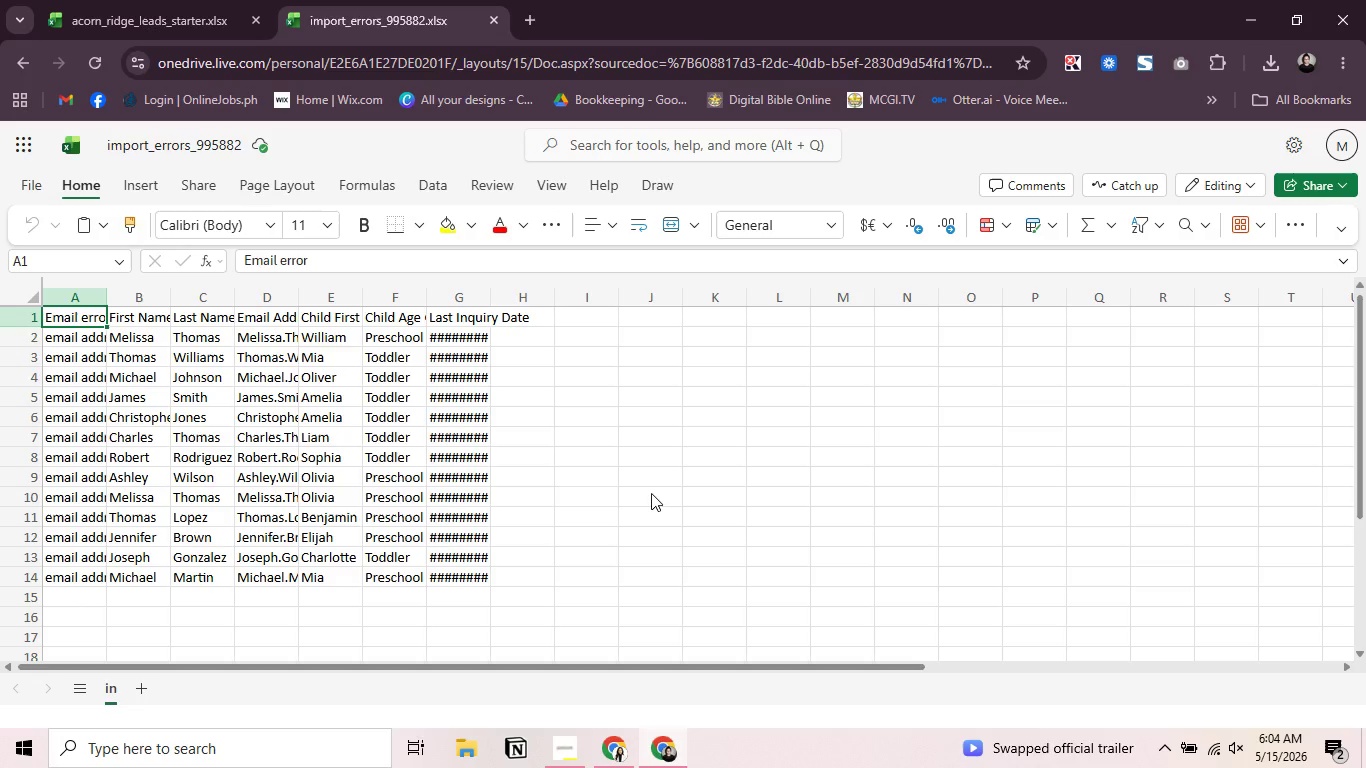 
left_click([33, 296])
 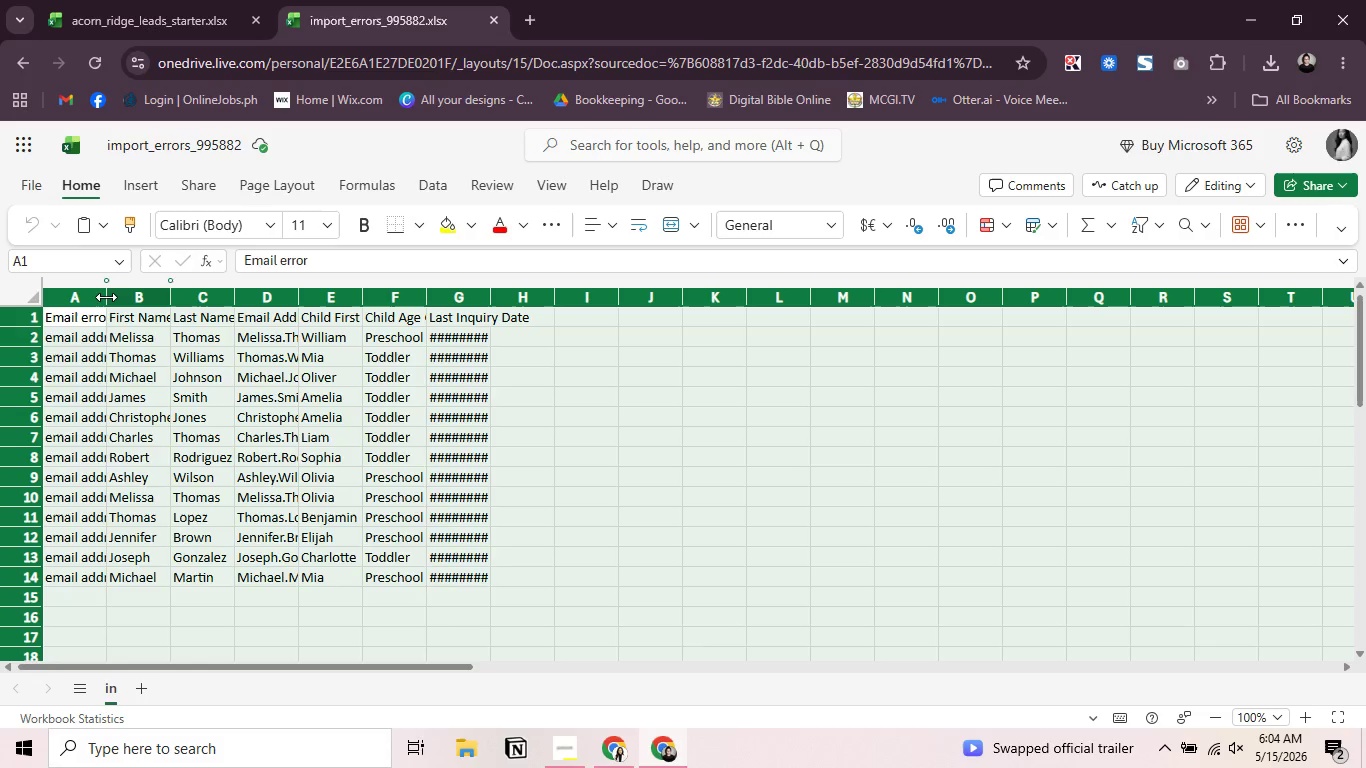 
left_click_drag(start_coordinate=[105, 297], to_coordinate=[222, 285])
 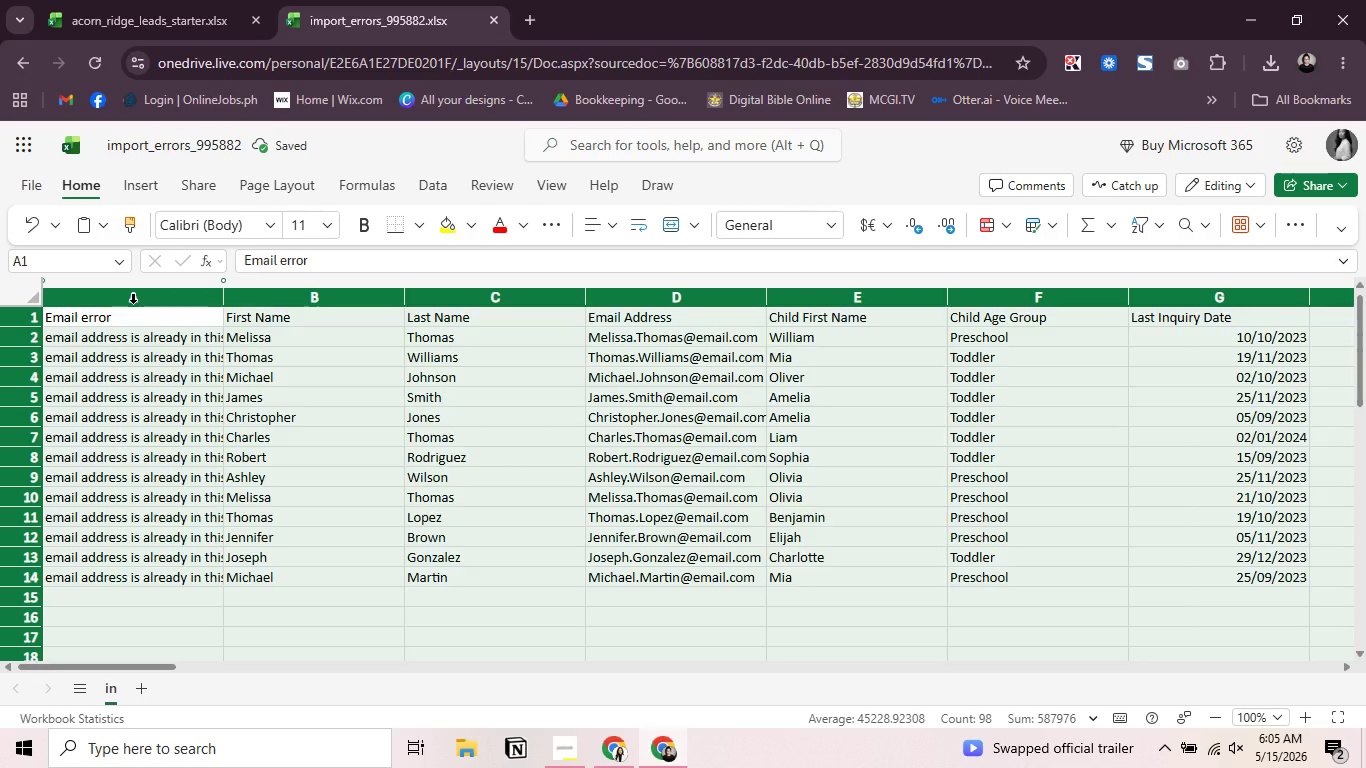 
left_click([133, 304])
 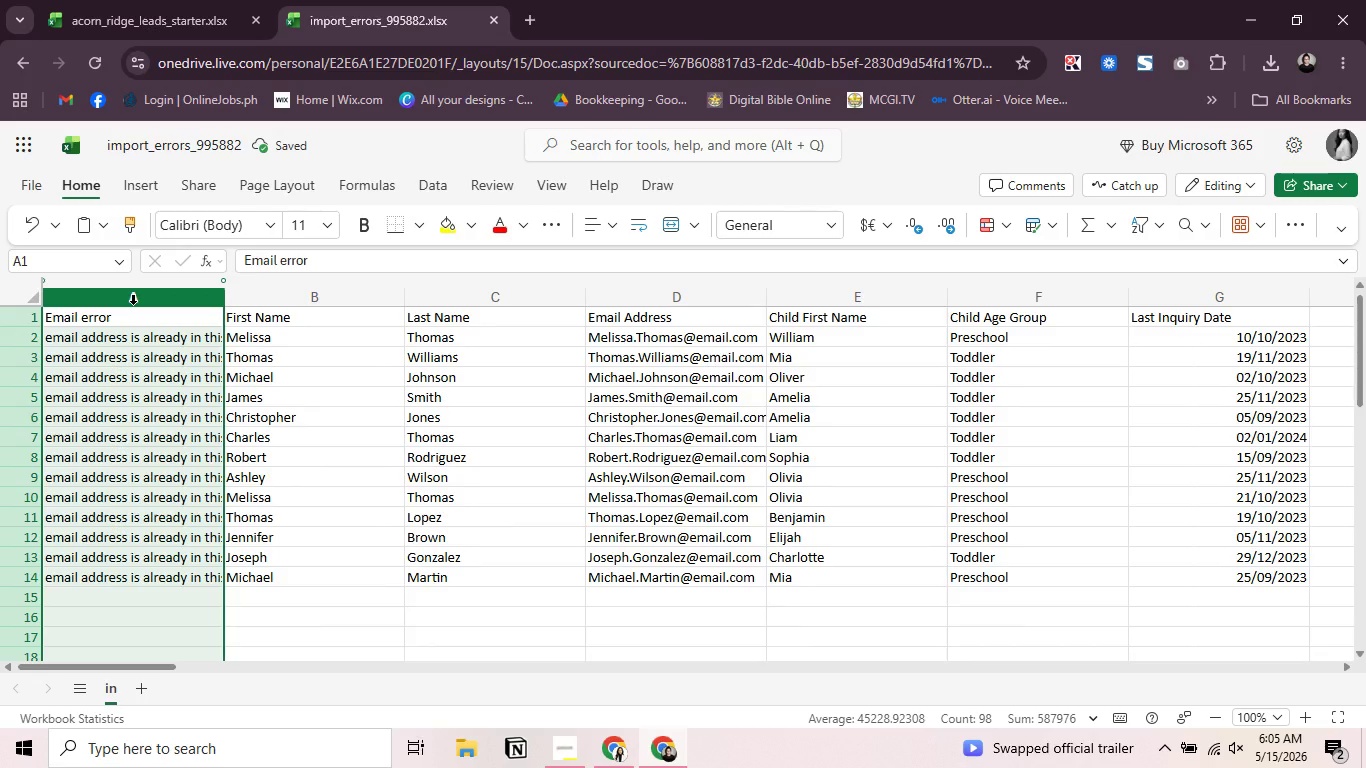 
right_click([133, 305])
 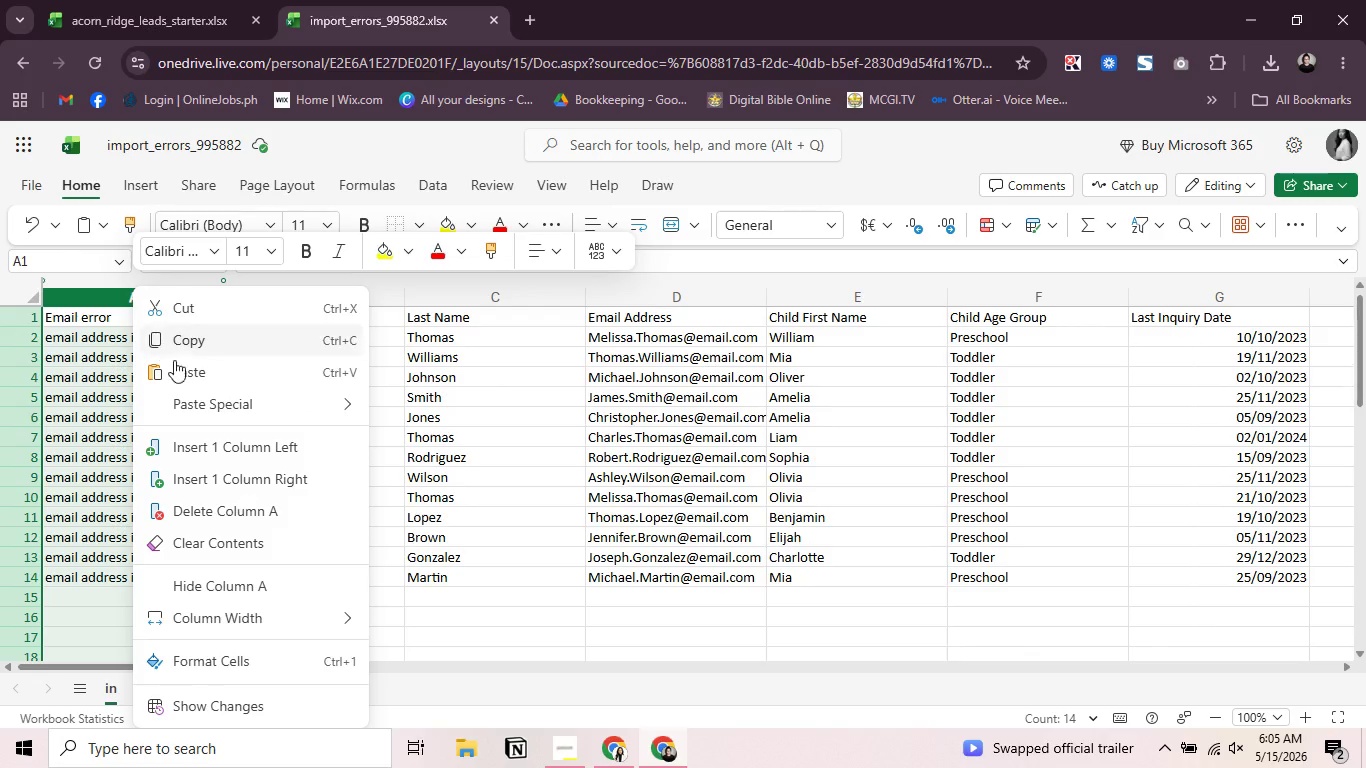 
left_click([213, 510])
 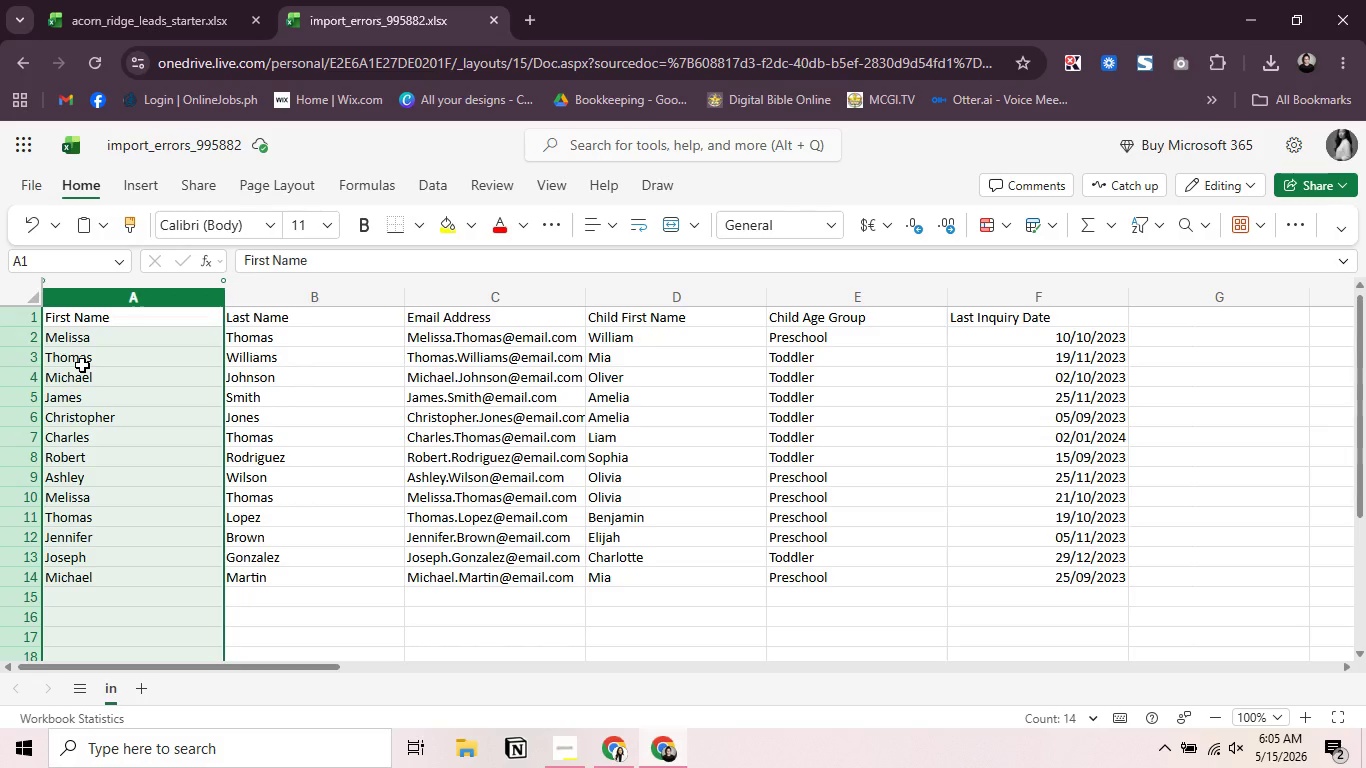 
wait(37.36)
 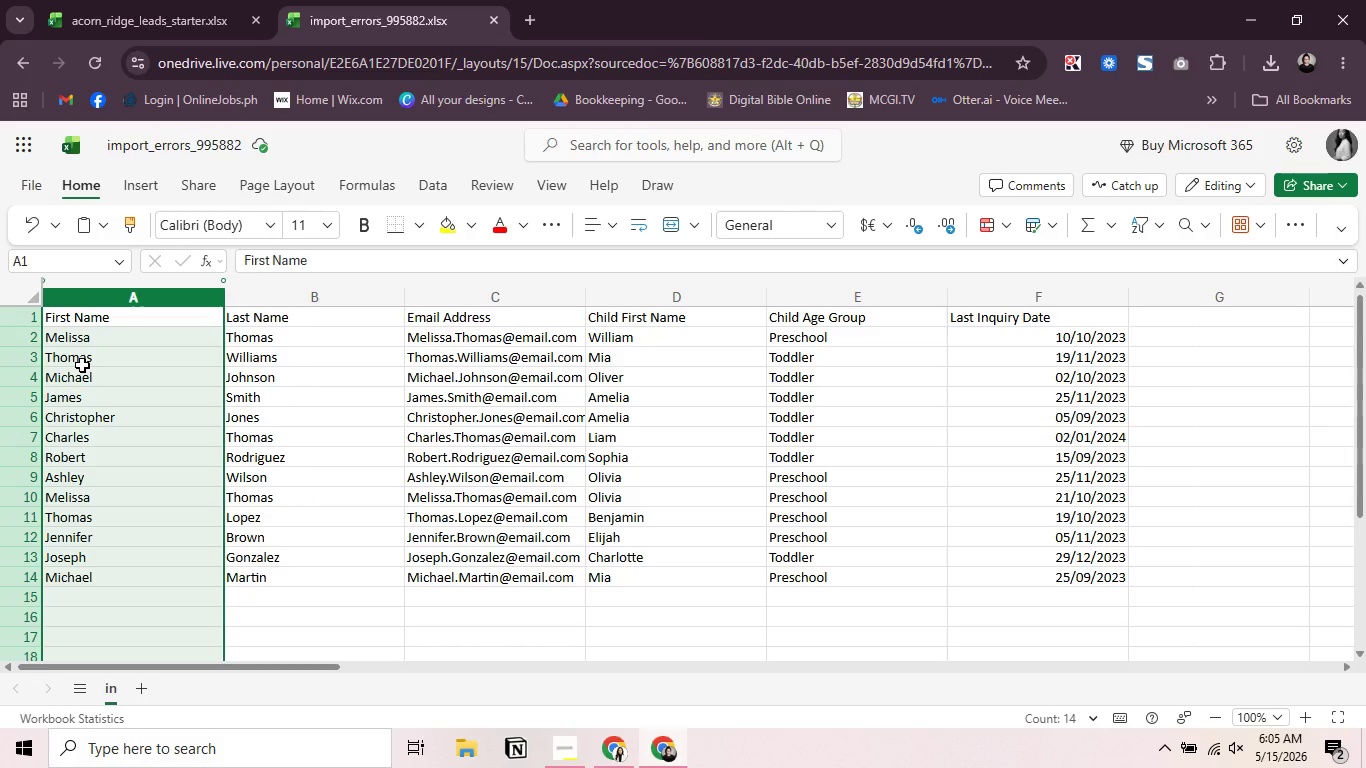 
left_click([137, 343])
 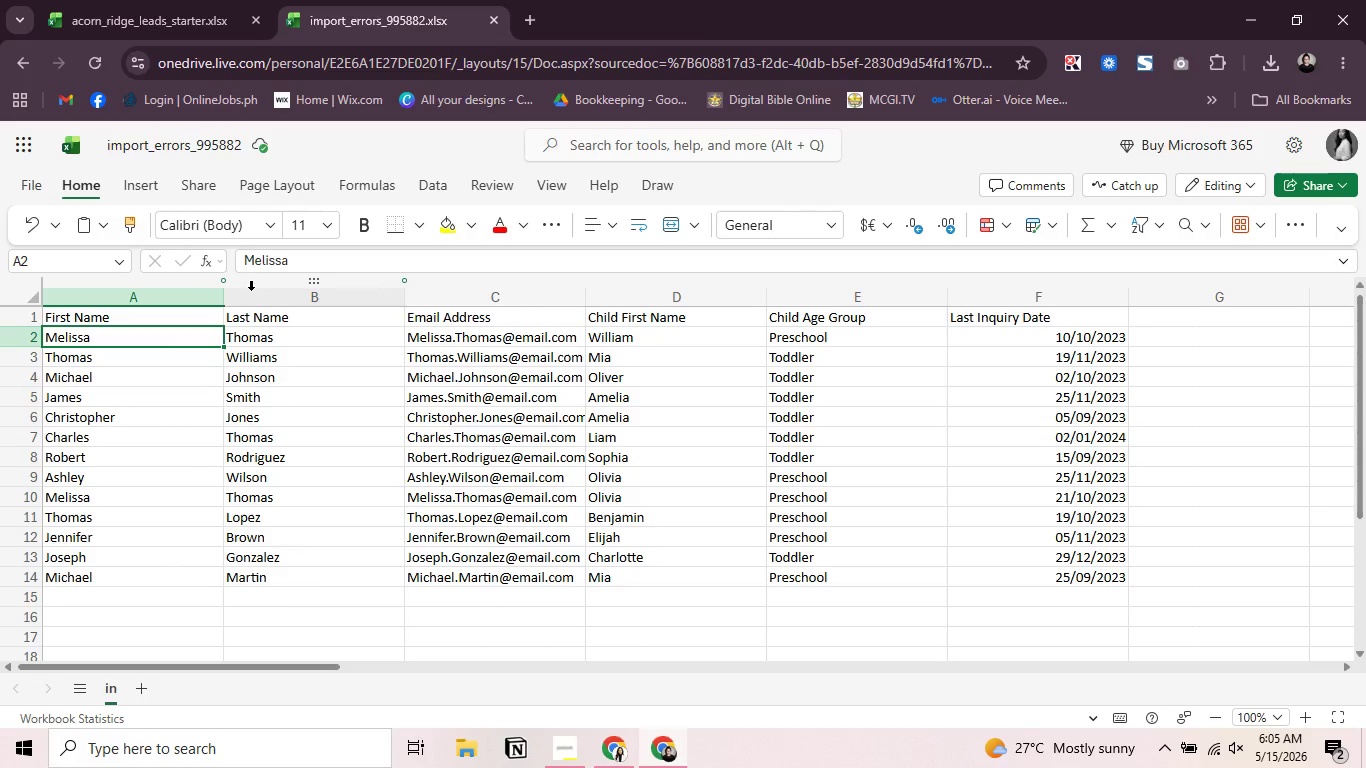 
key(Backspace)
type(Lissa)
 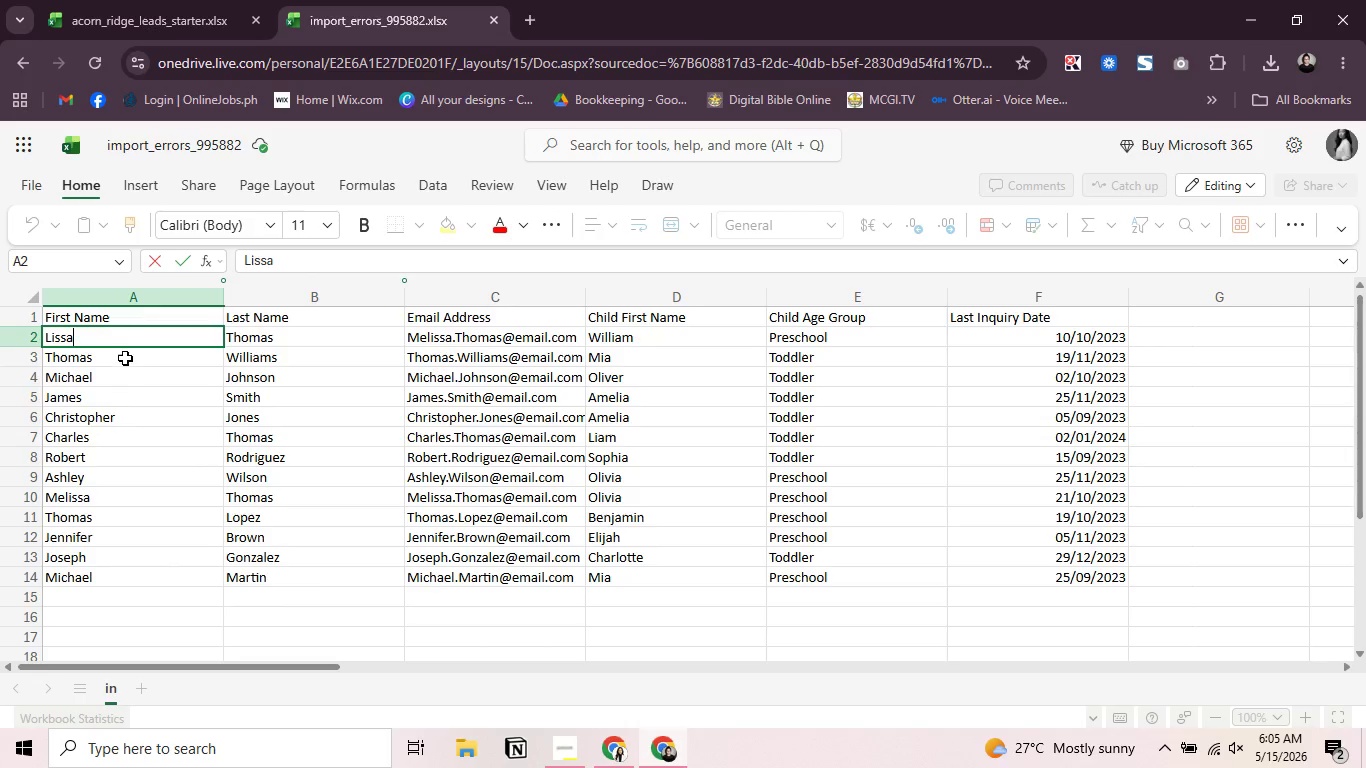 
left_click([125, 358])
 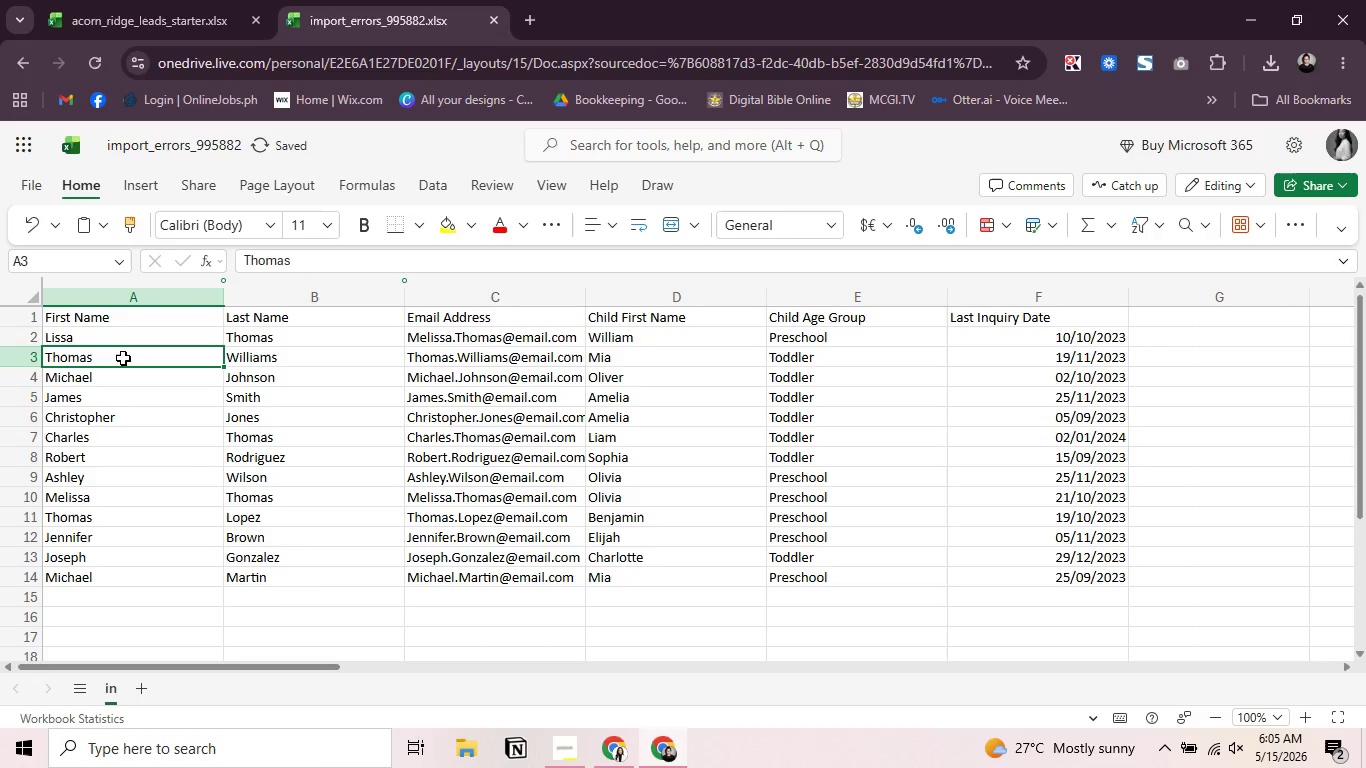 
key(Backspace)
type(Tom)
 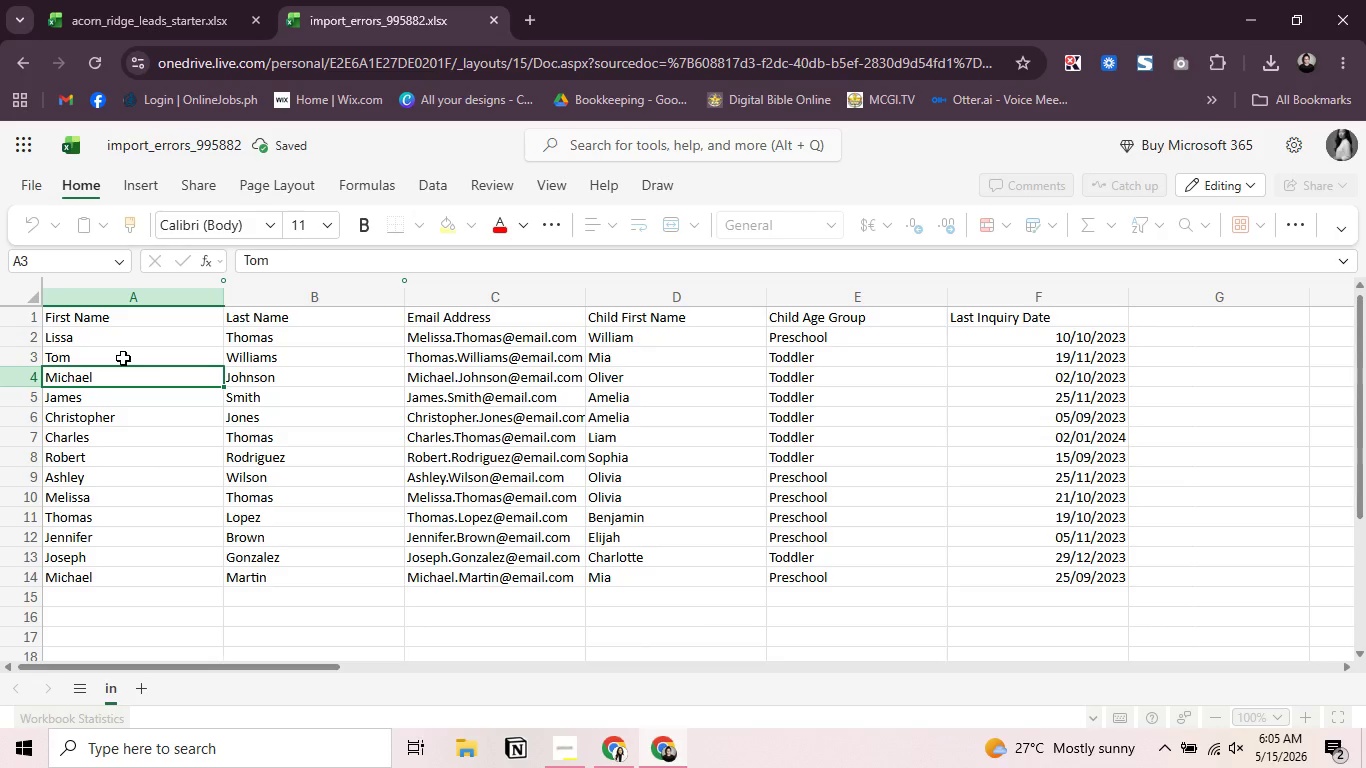 
key(Enter)
 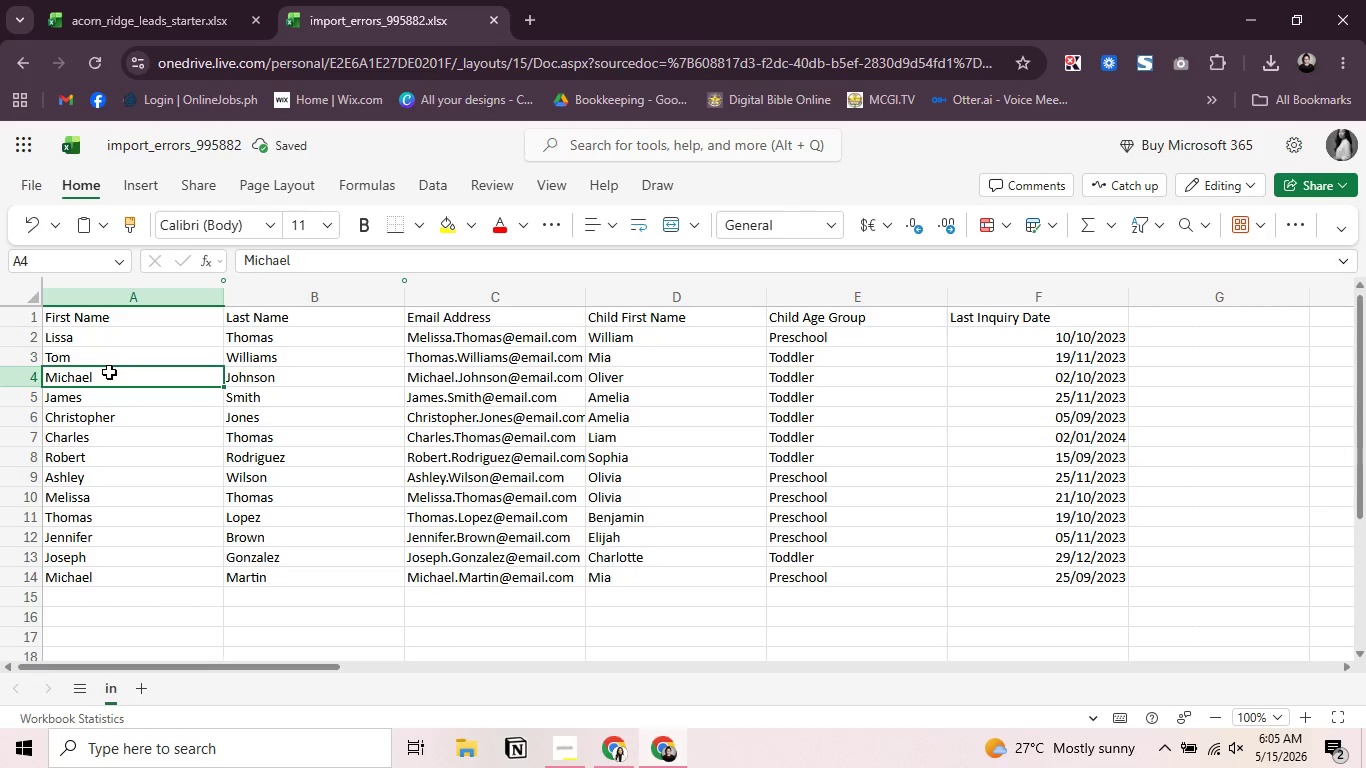 
left_click([109, 372])
 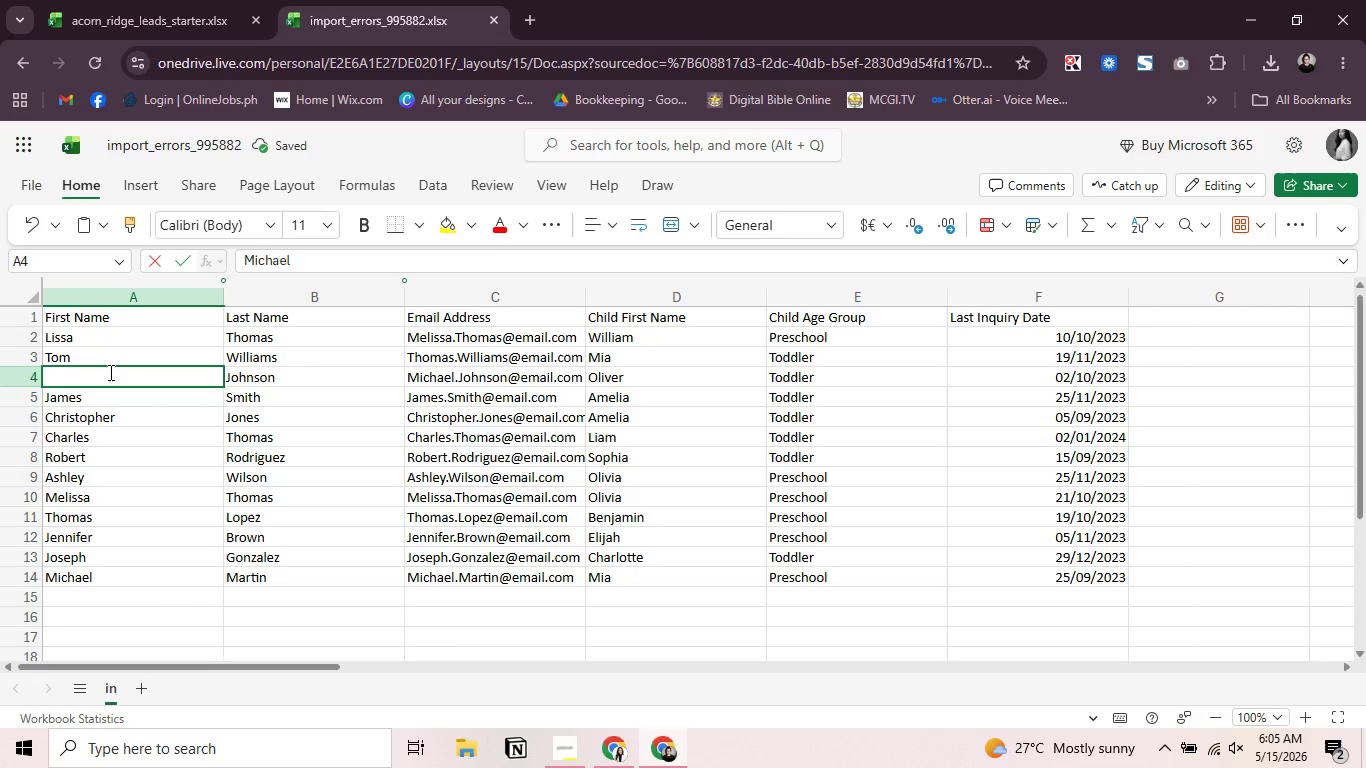 
key(Backspace)
type(Mickey)
 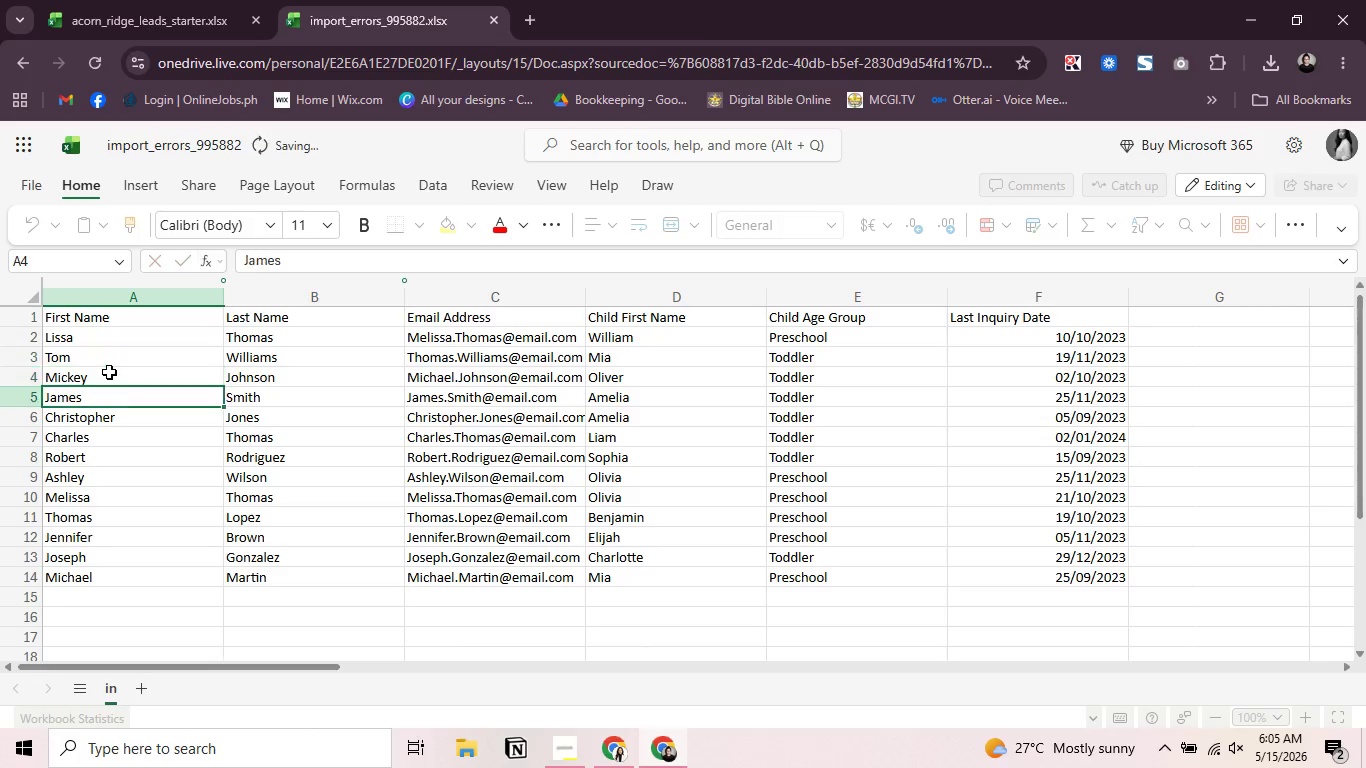 
key(Enter)
 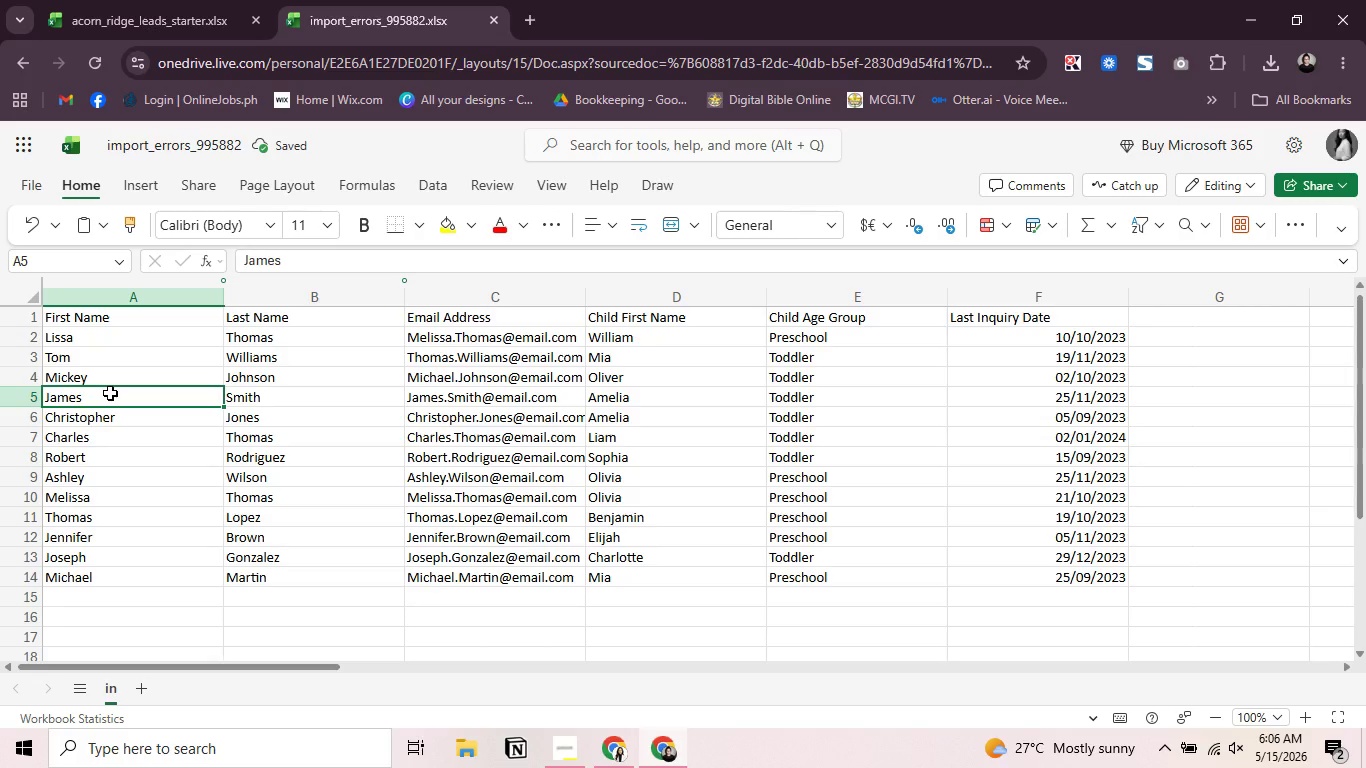 
left_click([110, 393])
 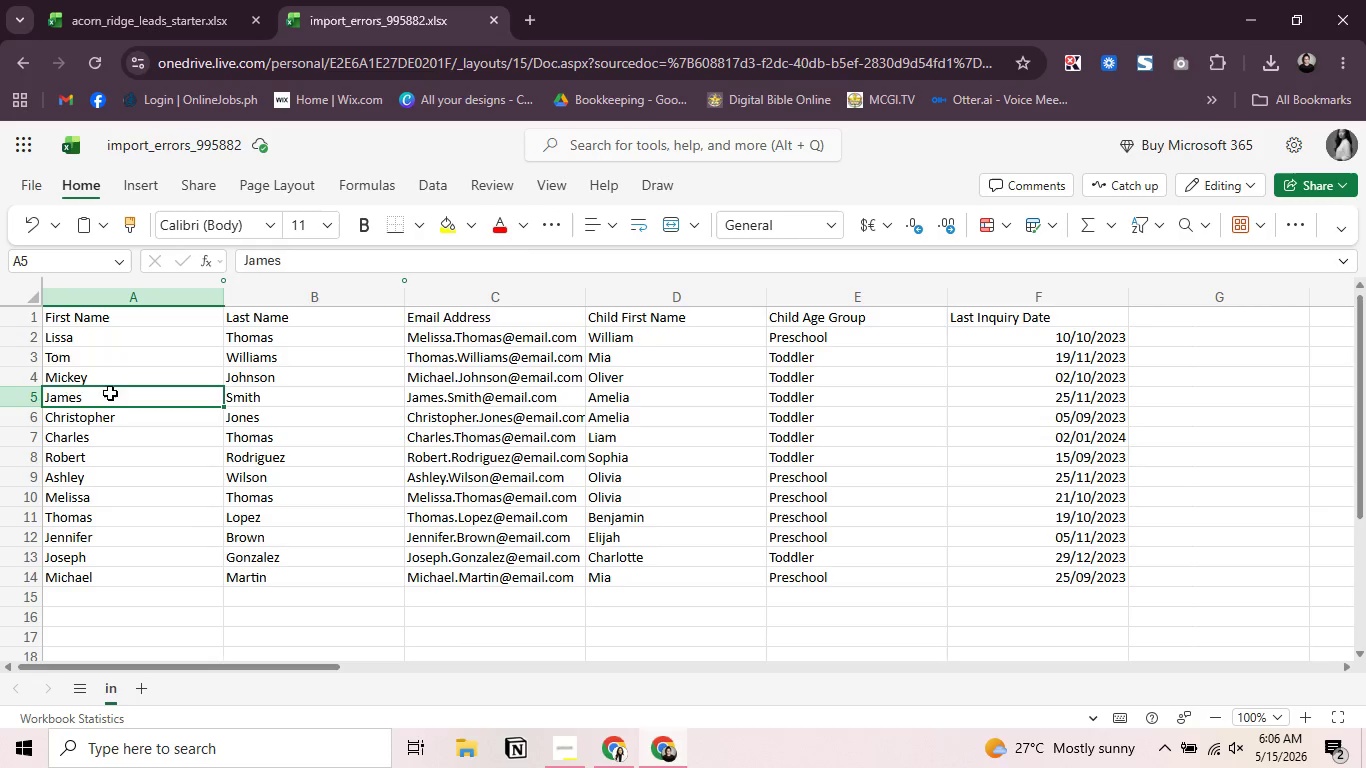 
key(Backspace)
type(Juam)
key(Backspace)
type(n)
 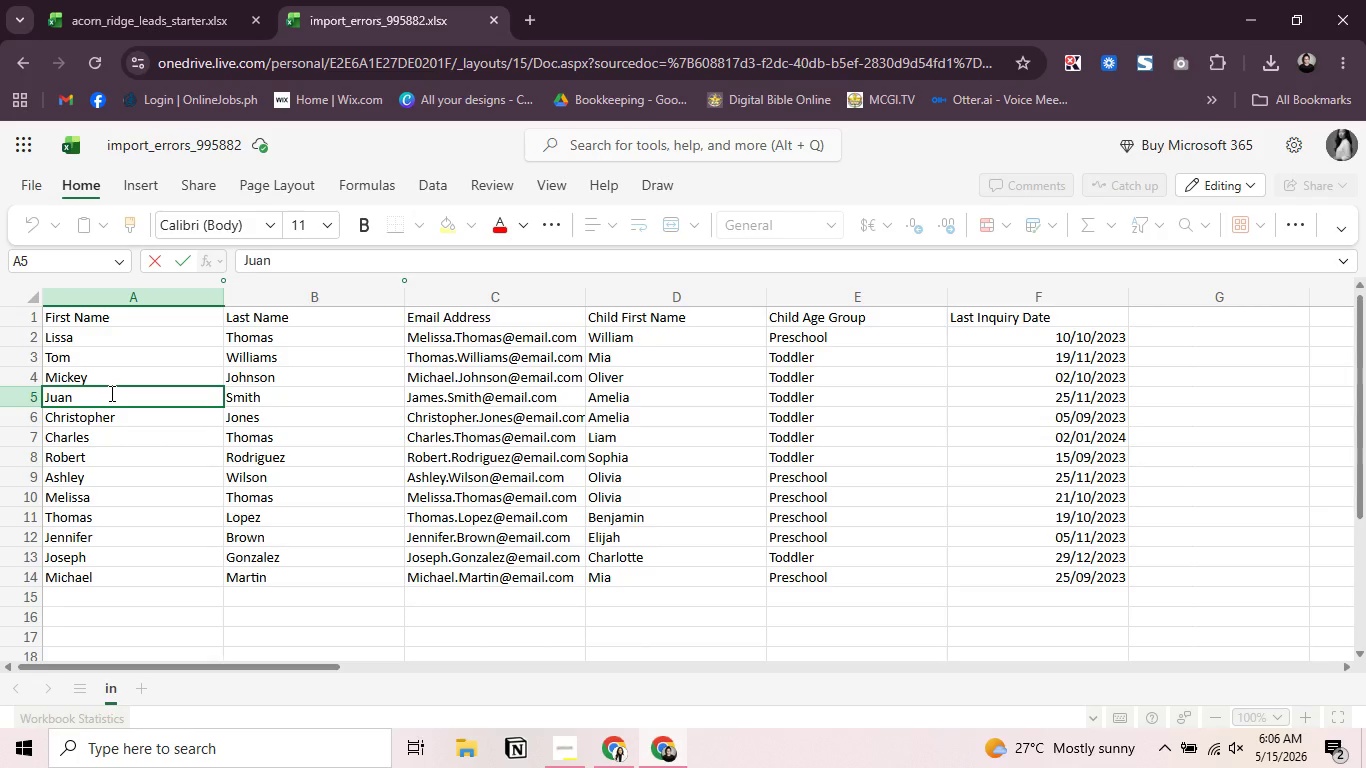 
wait(6.12)
 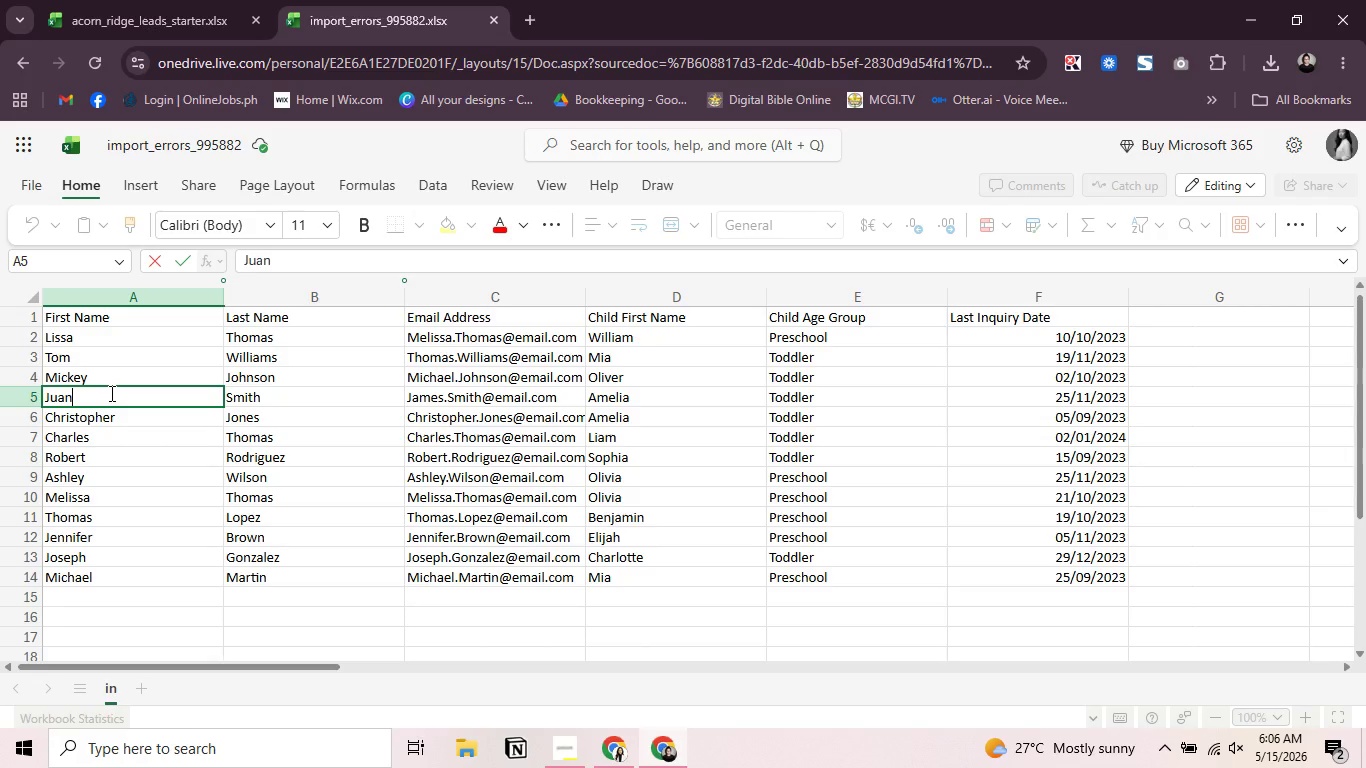 
key(Enter)
 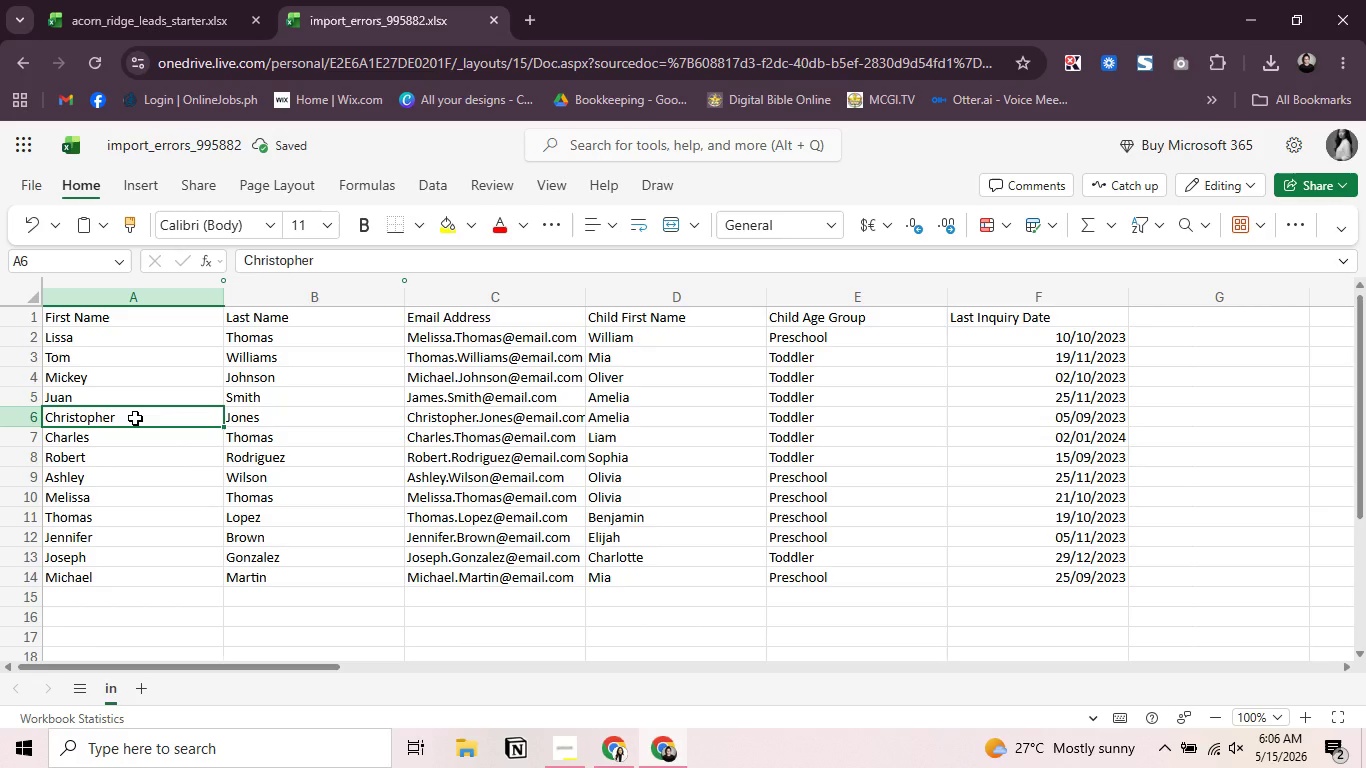 
left_click([135, 418])
 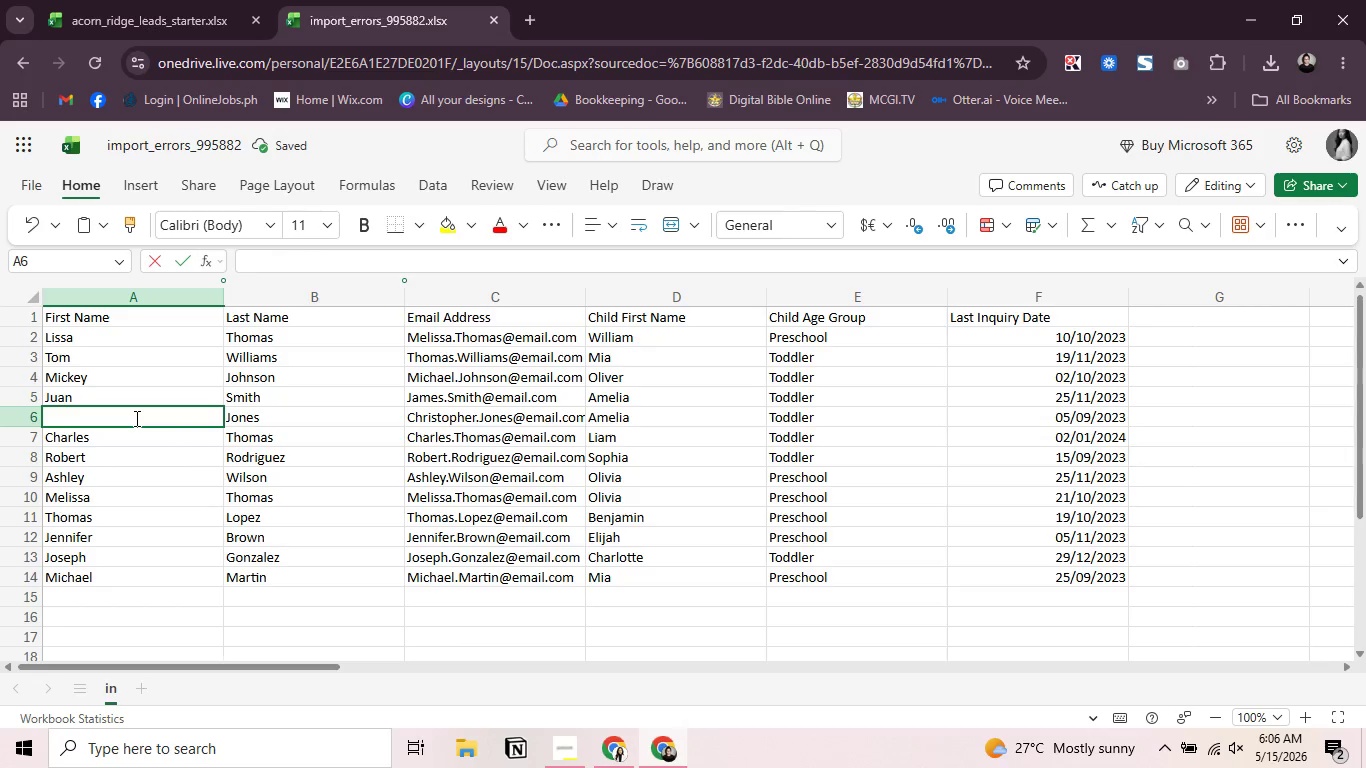 
key(Backspace)
type(Chris)
 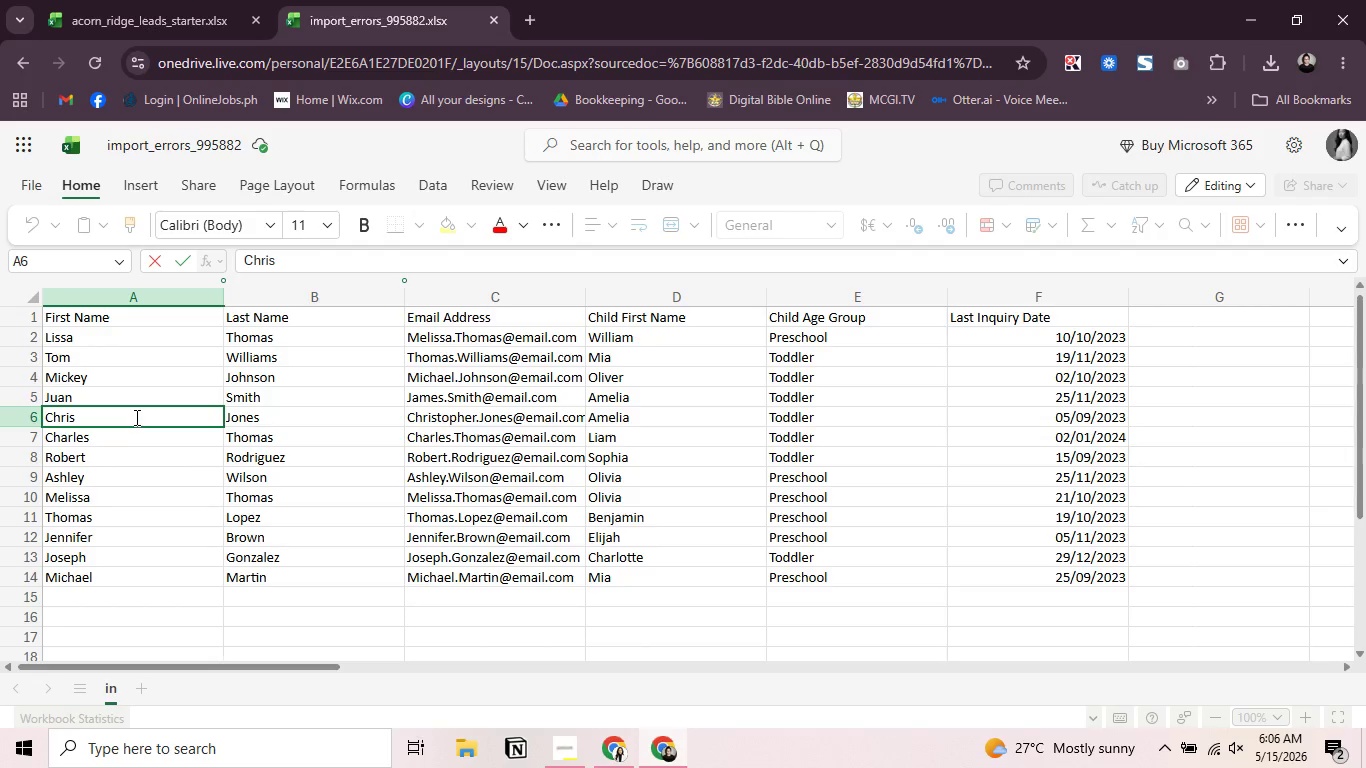 
scroll: coordinate [135, 418], scroll_direction: down, amount: 1.0
 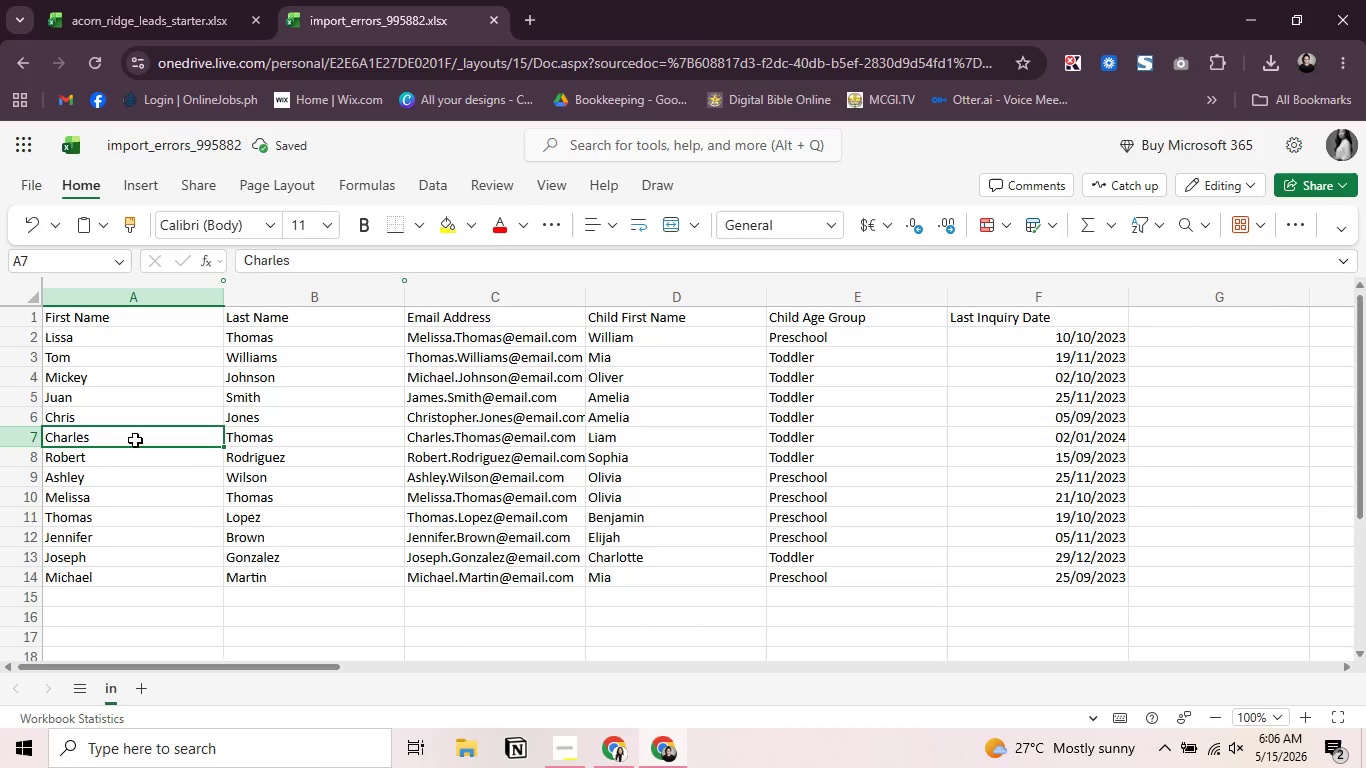 
key(Backspace)
type(Chaley)
 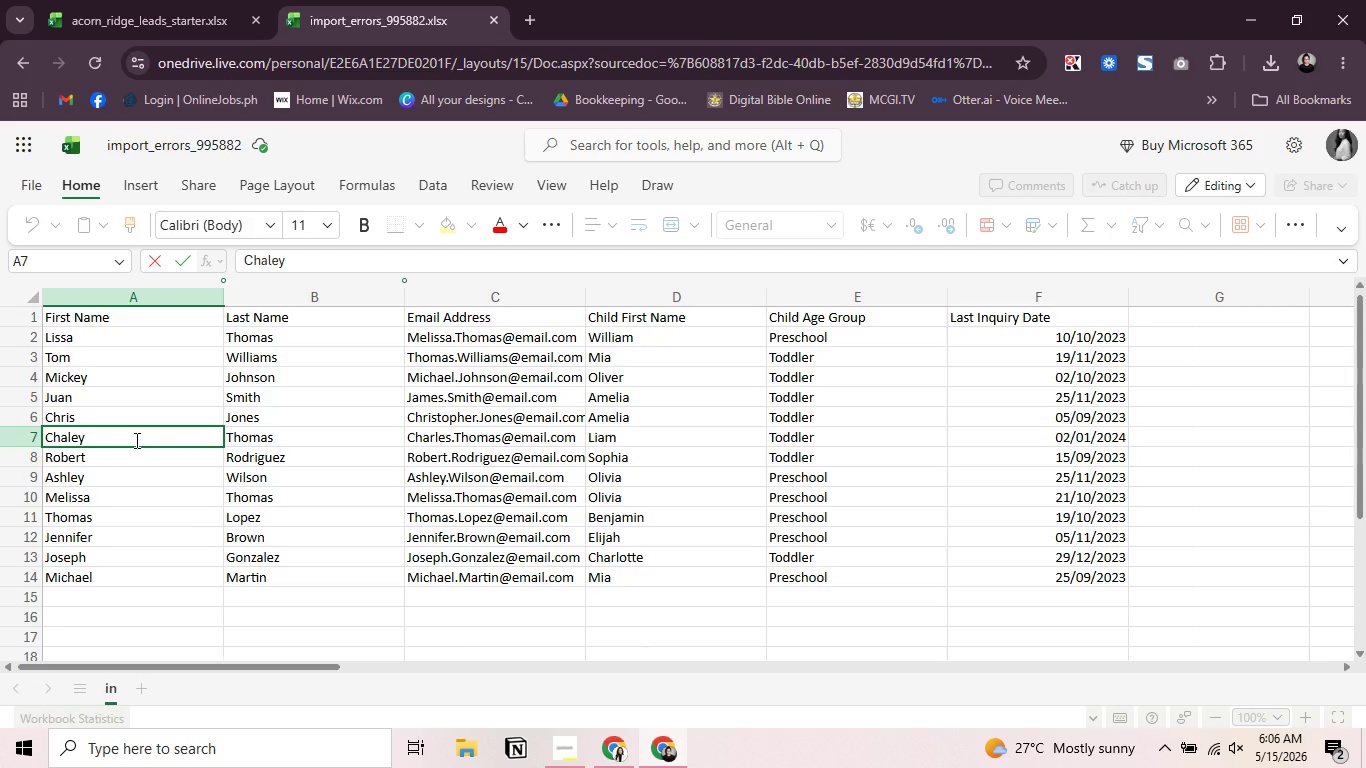 
key(ArrowLeft)
 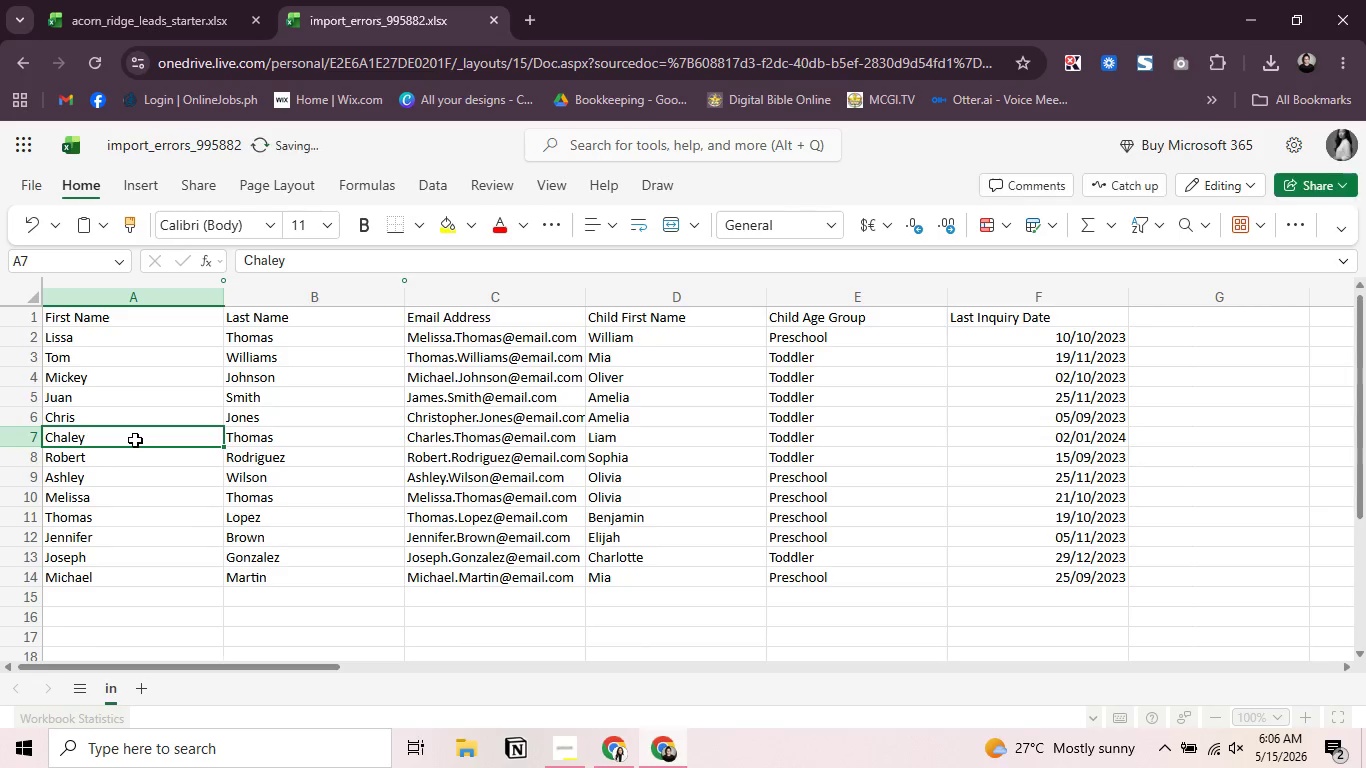 
key(ArrowLeft)
 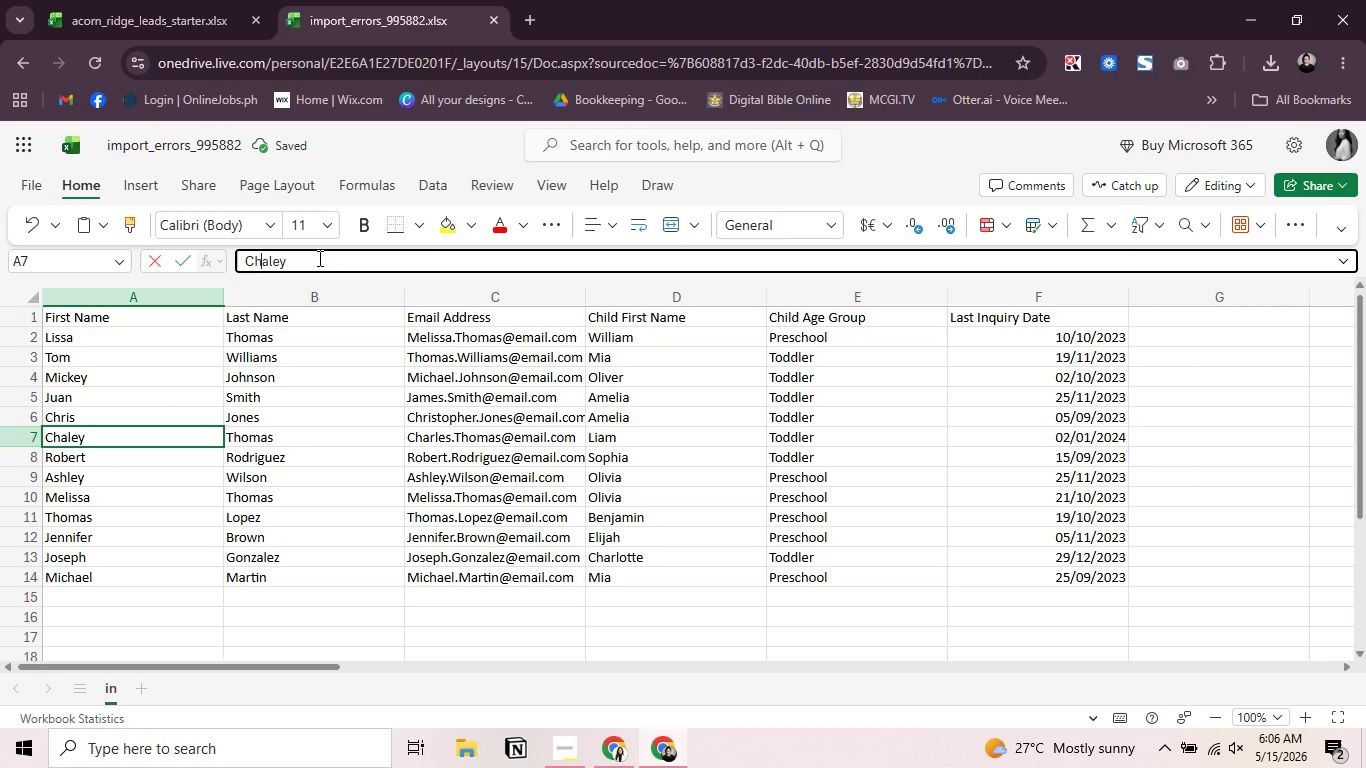 
key(ArrowRight)
 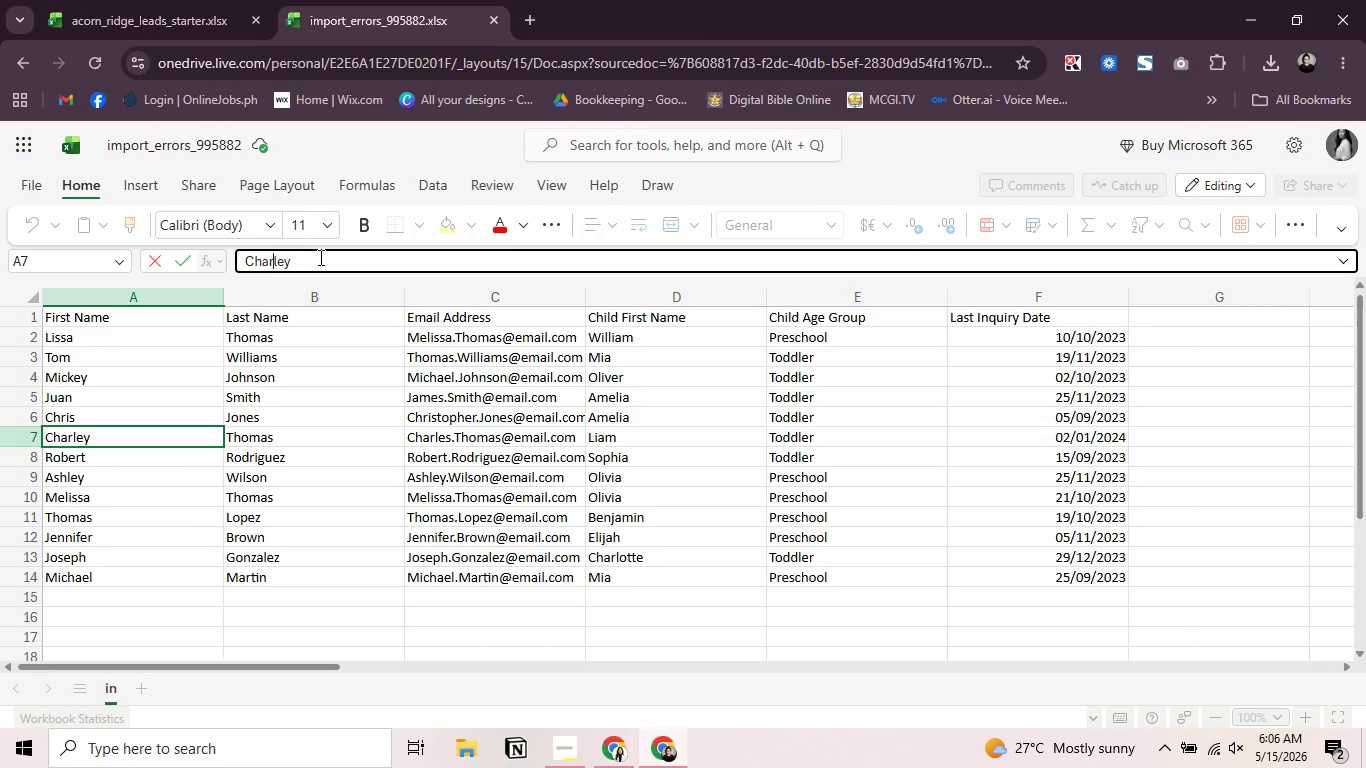 
key(R)
 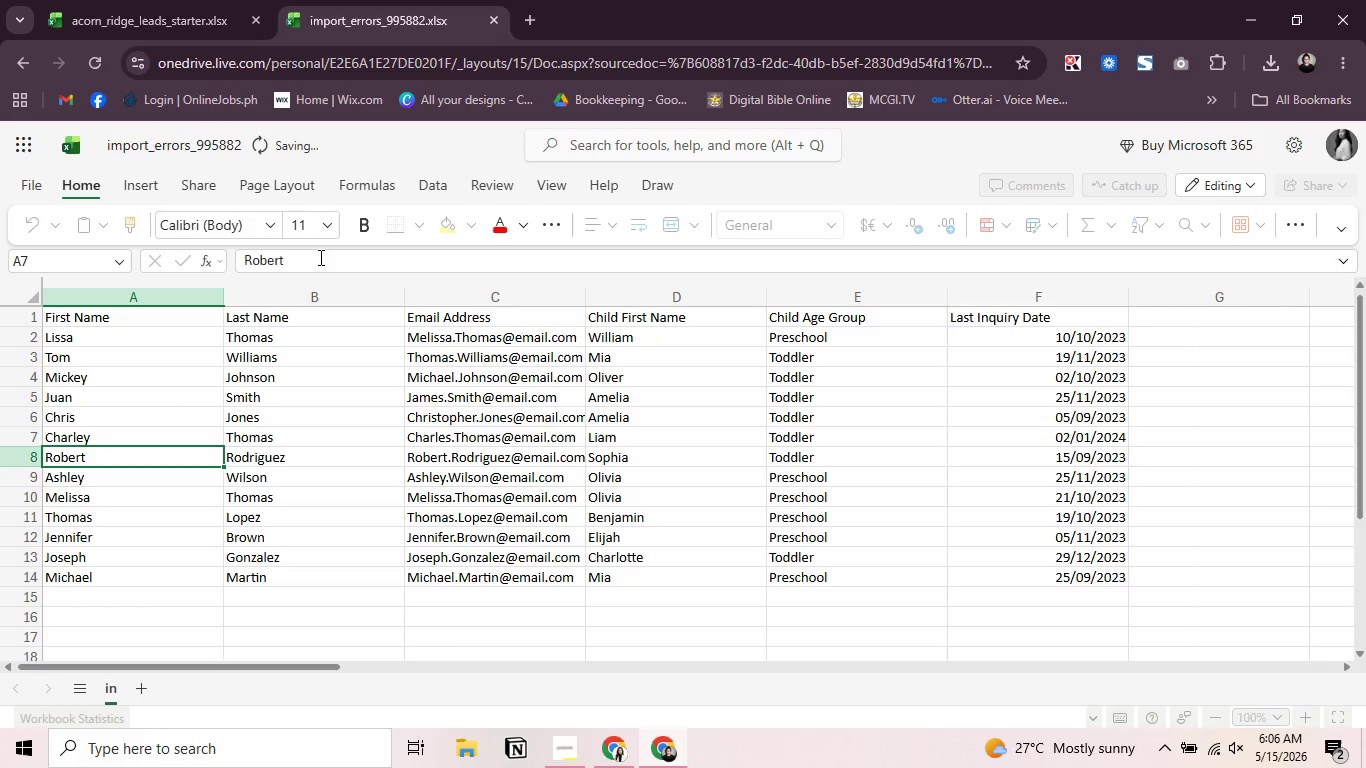 
key(Enter)
 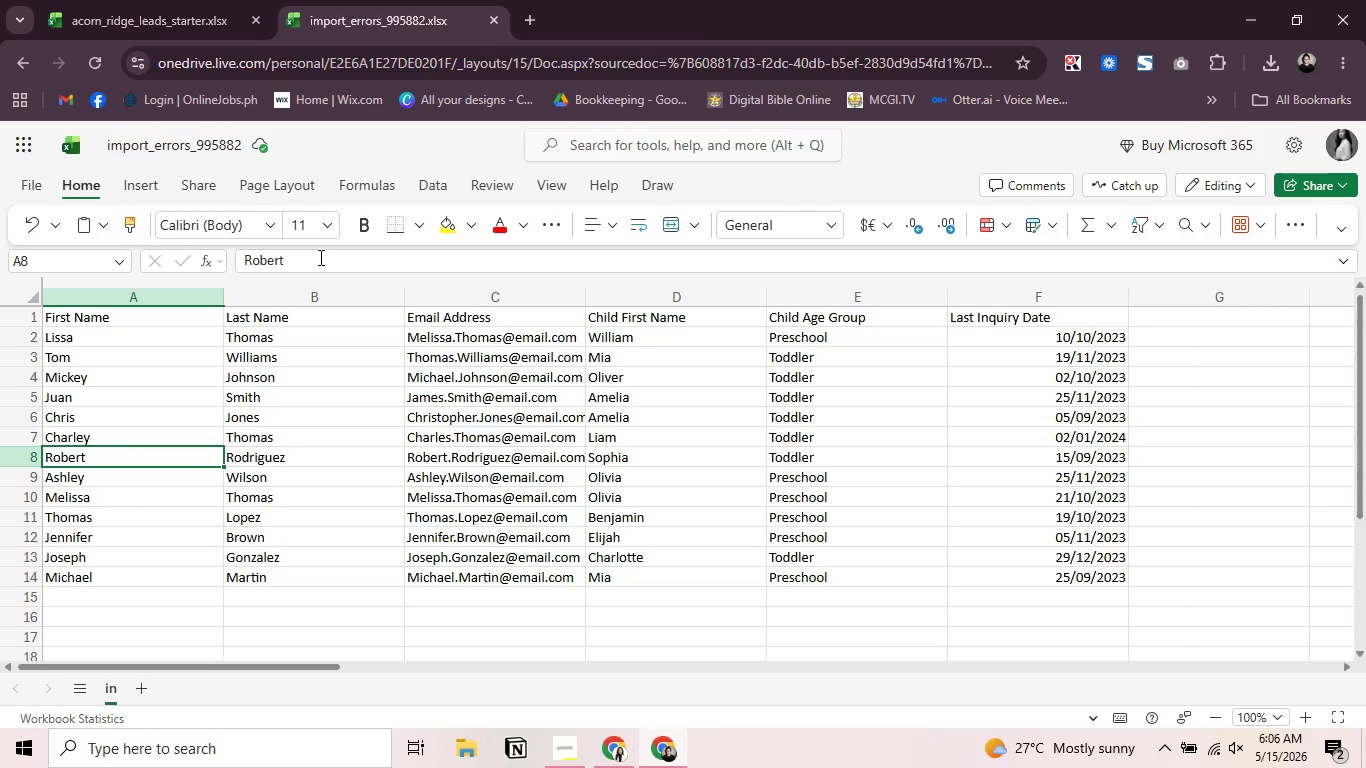 
wait(29.75)
 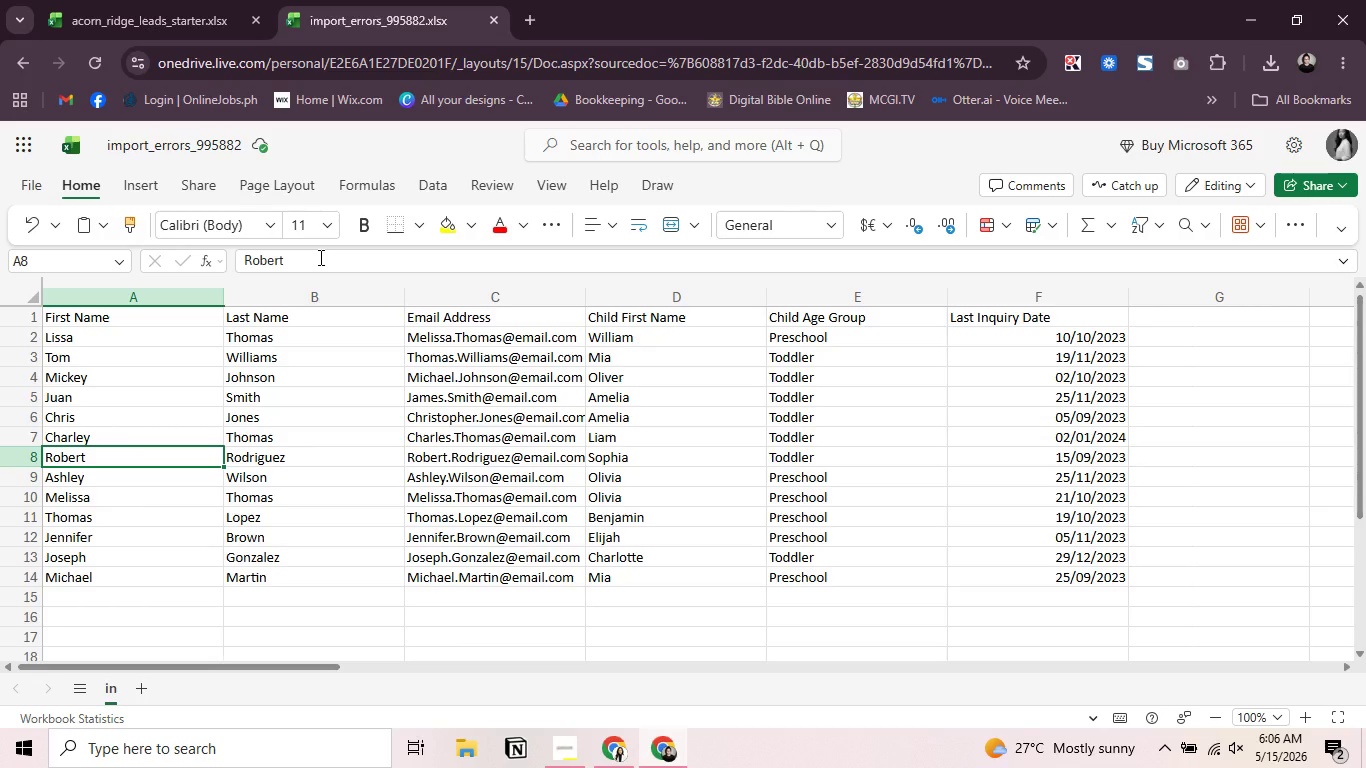 
key(Backspace)
key(Backspace)
key(Backspace)
type(by)
 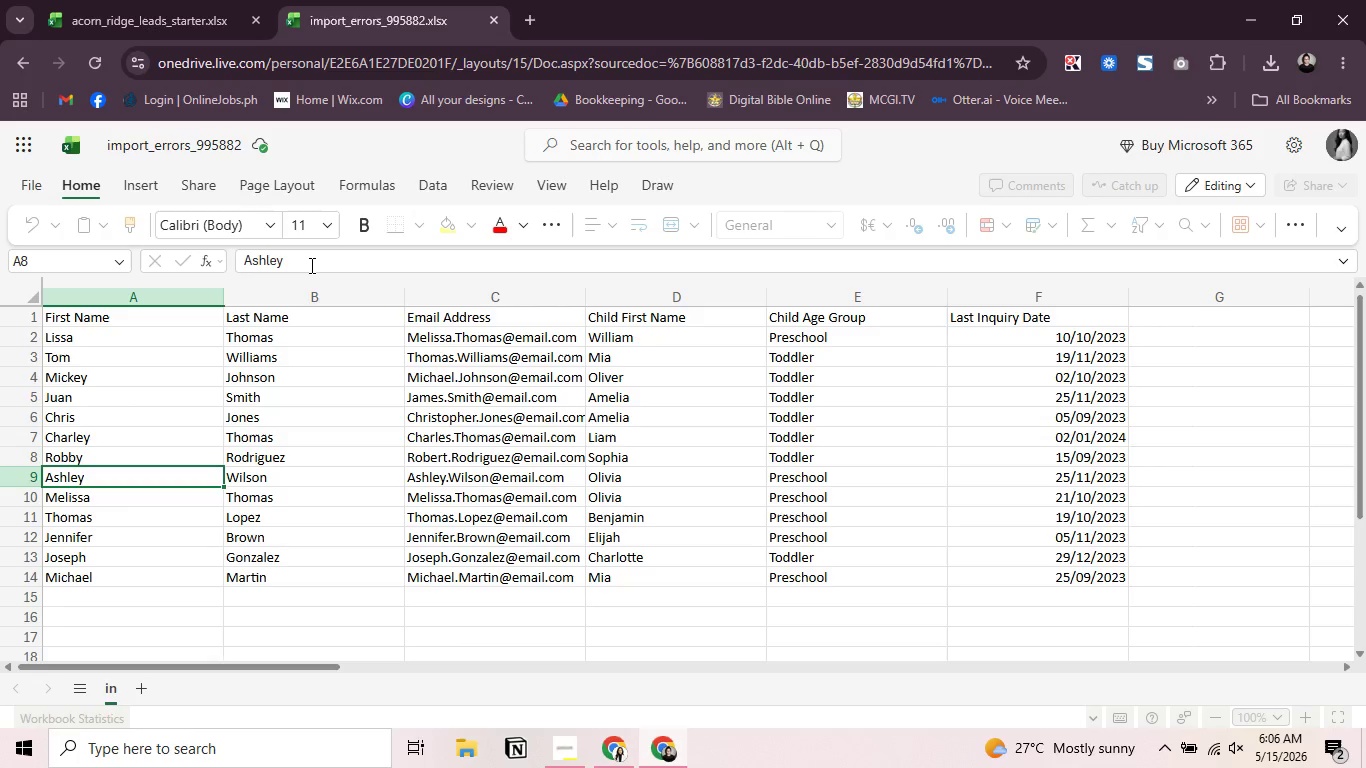 
key(Enter)
 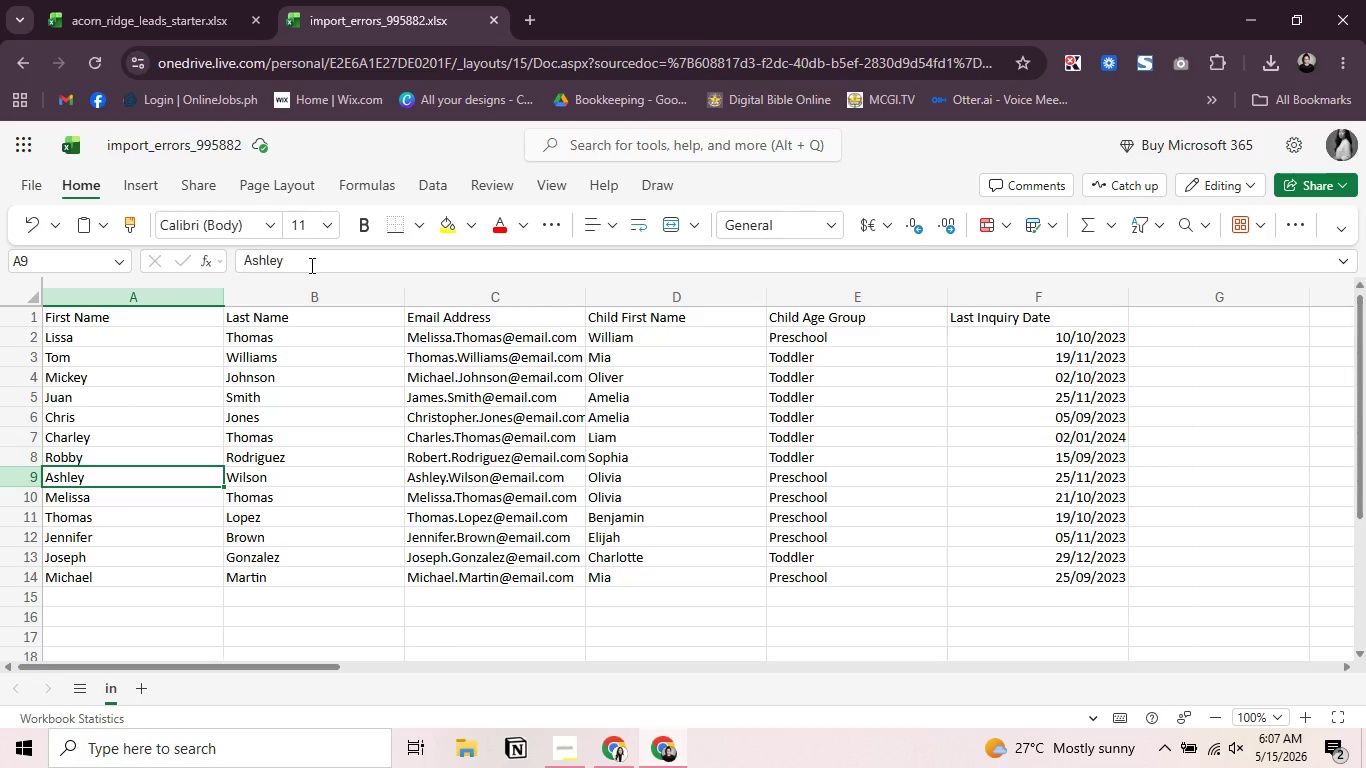 
wait(35.17)
 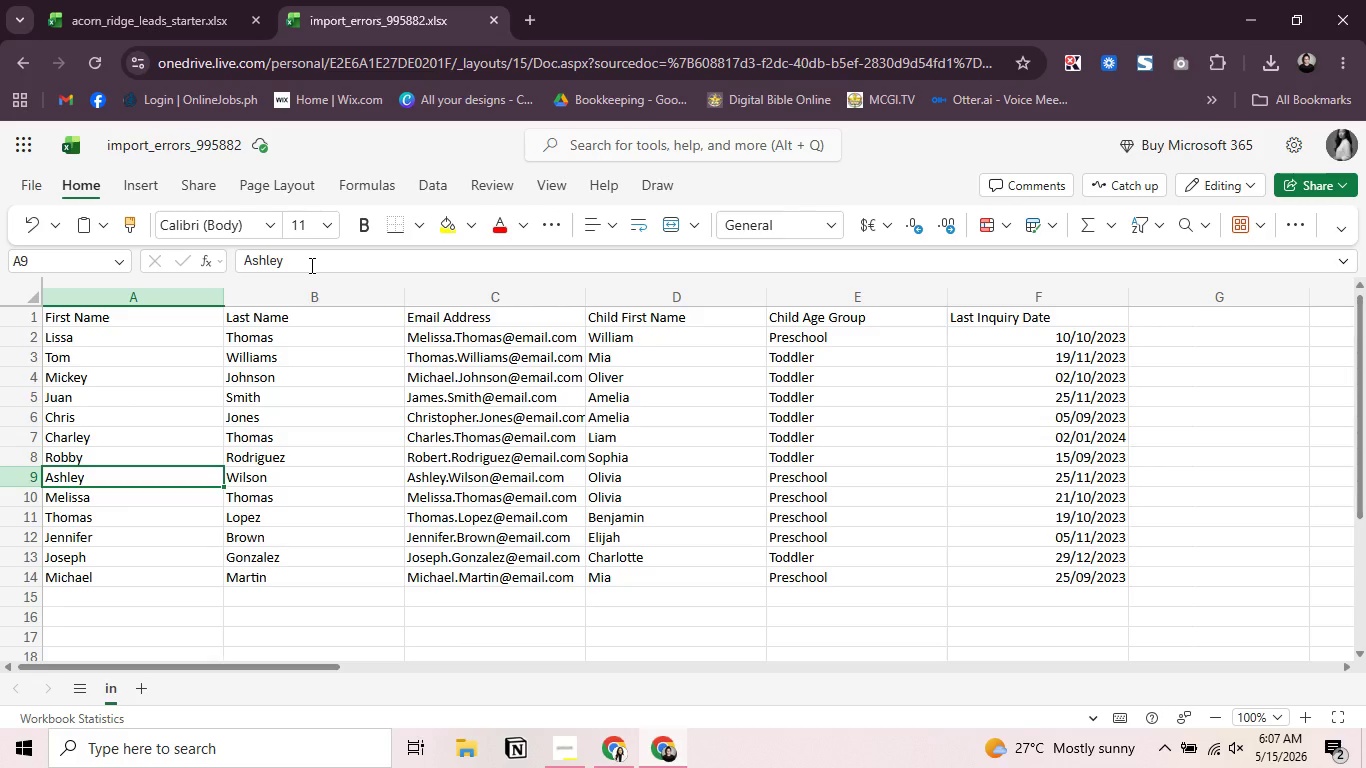 
left_click([326, 262])
 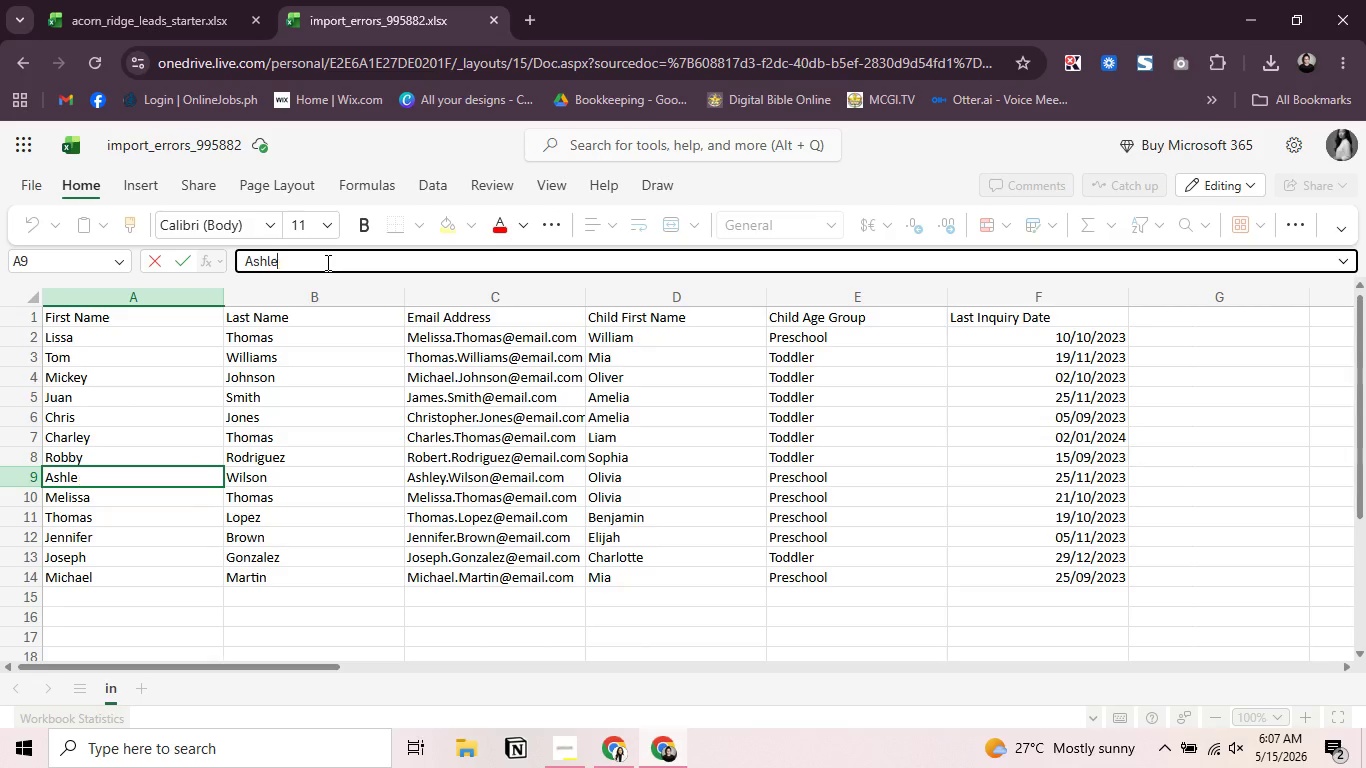 
key(Backspace)
key(Backspace)
key(Backspace)
type(ey)
 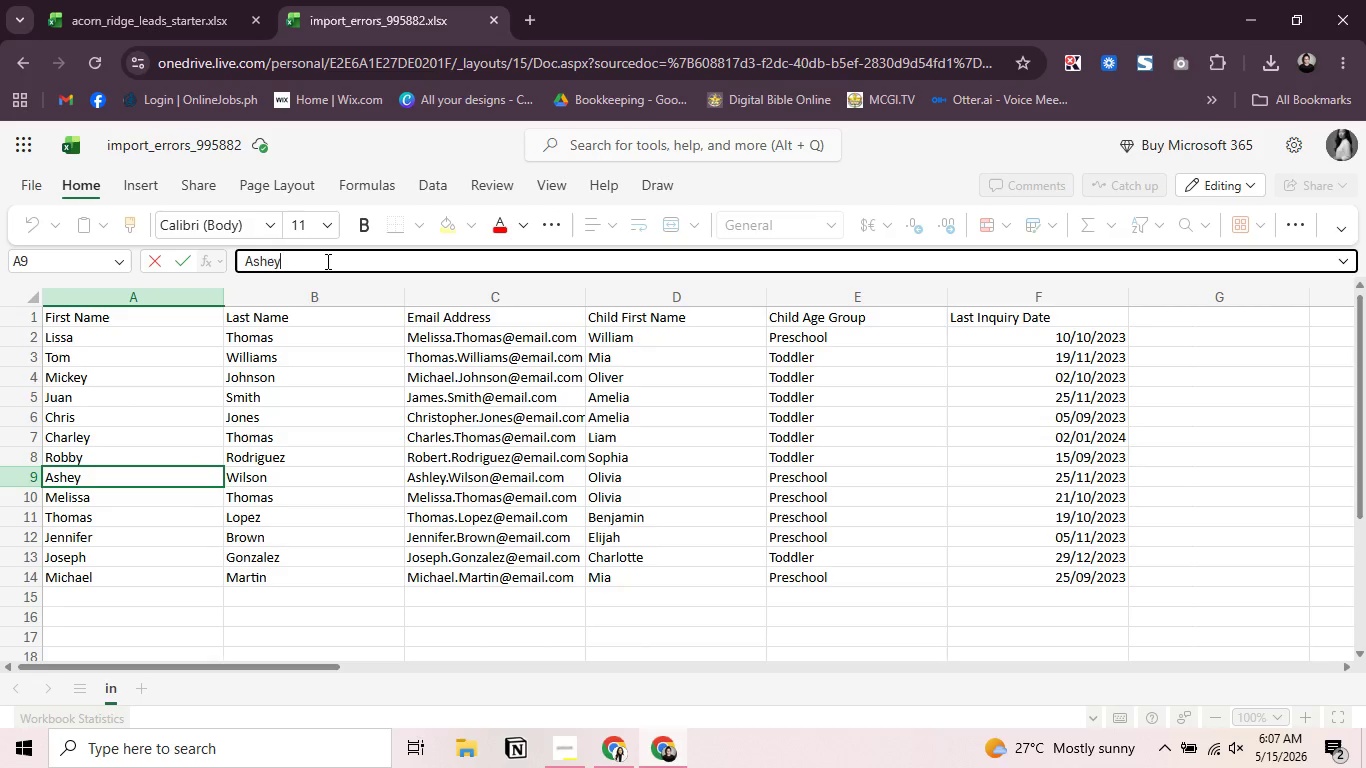 
key(Enter)
 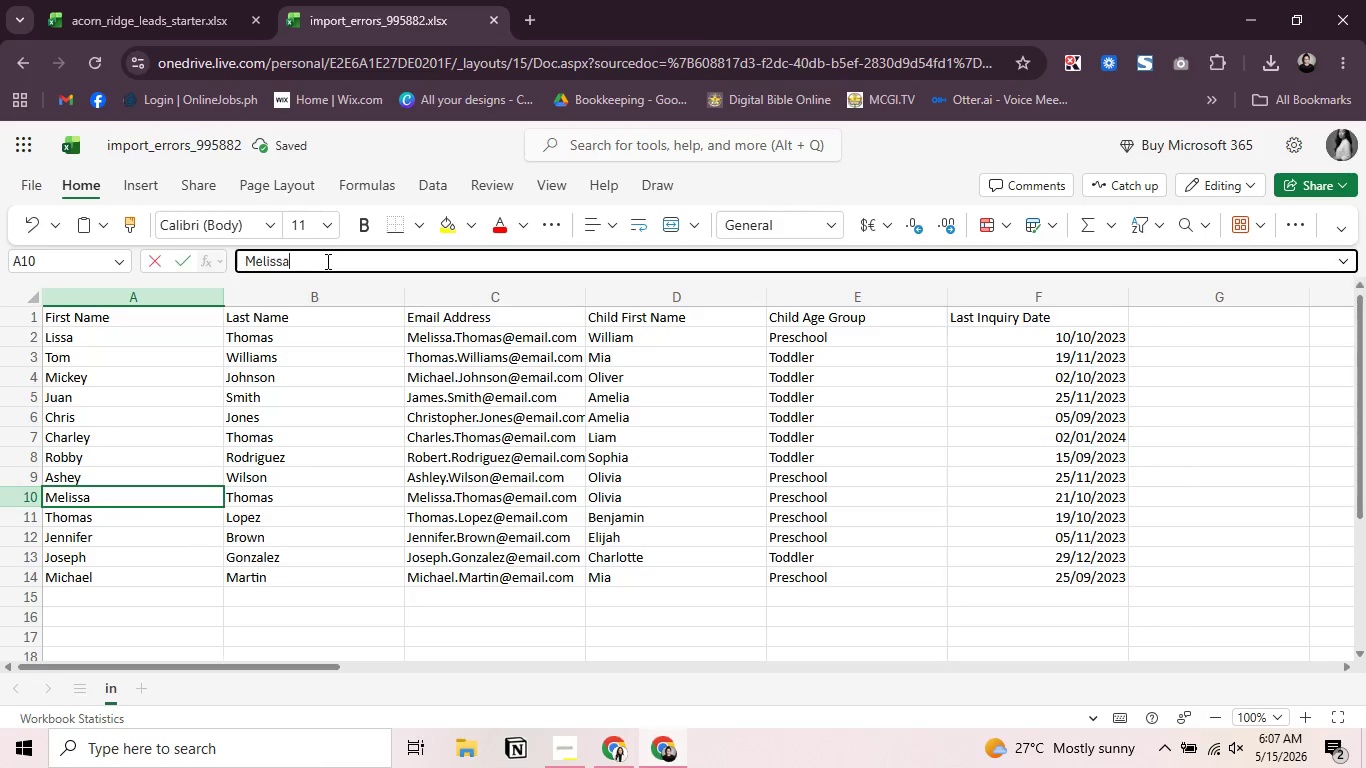 
left_click([326, 261])
 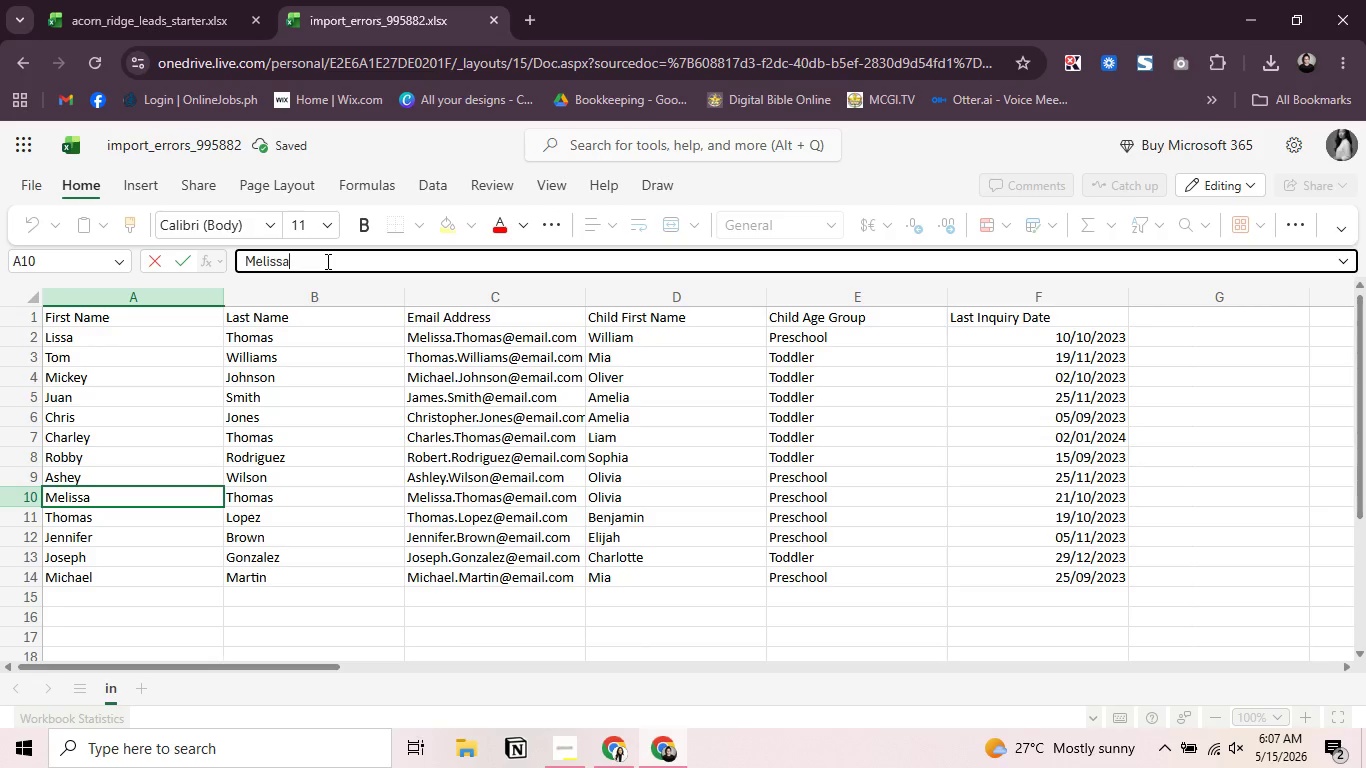 
key(Backspace)
 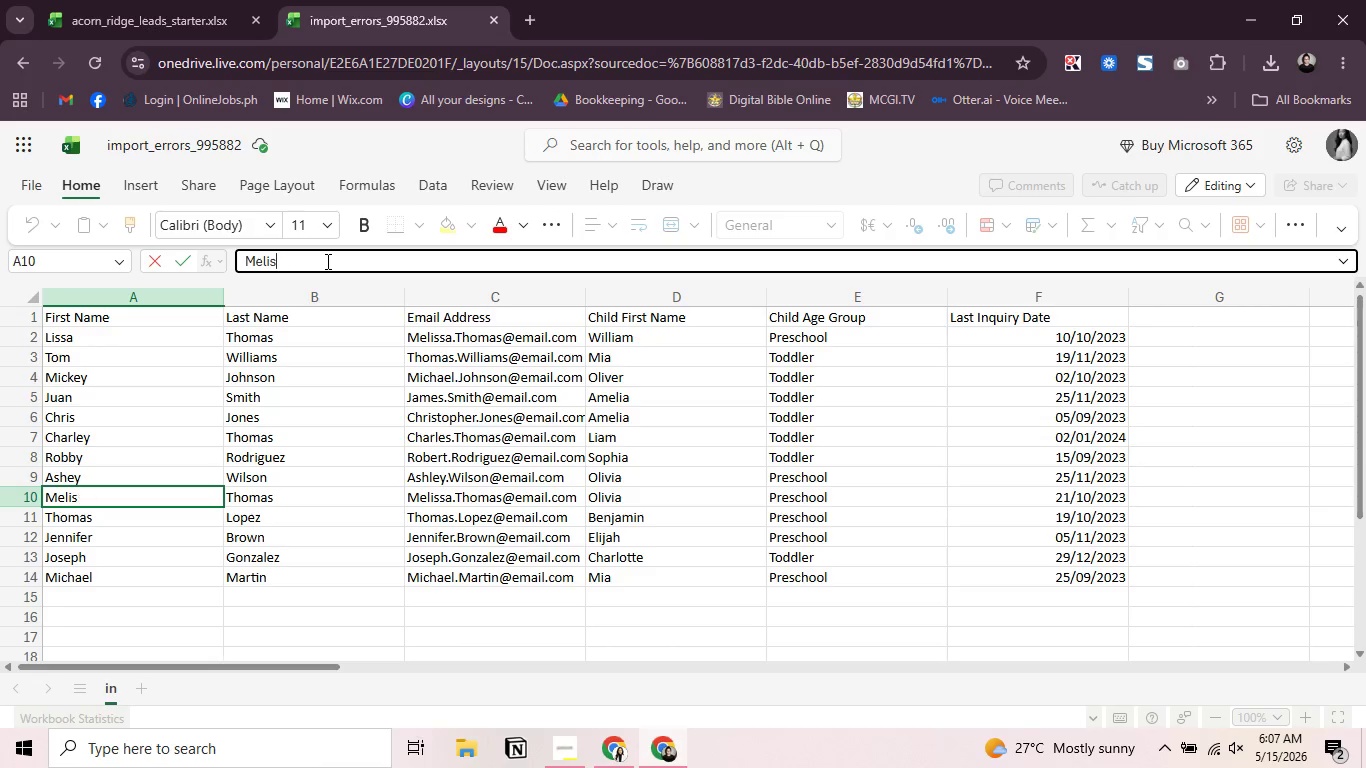 
key(Backspace)
 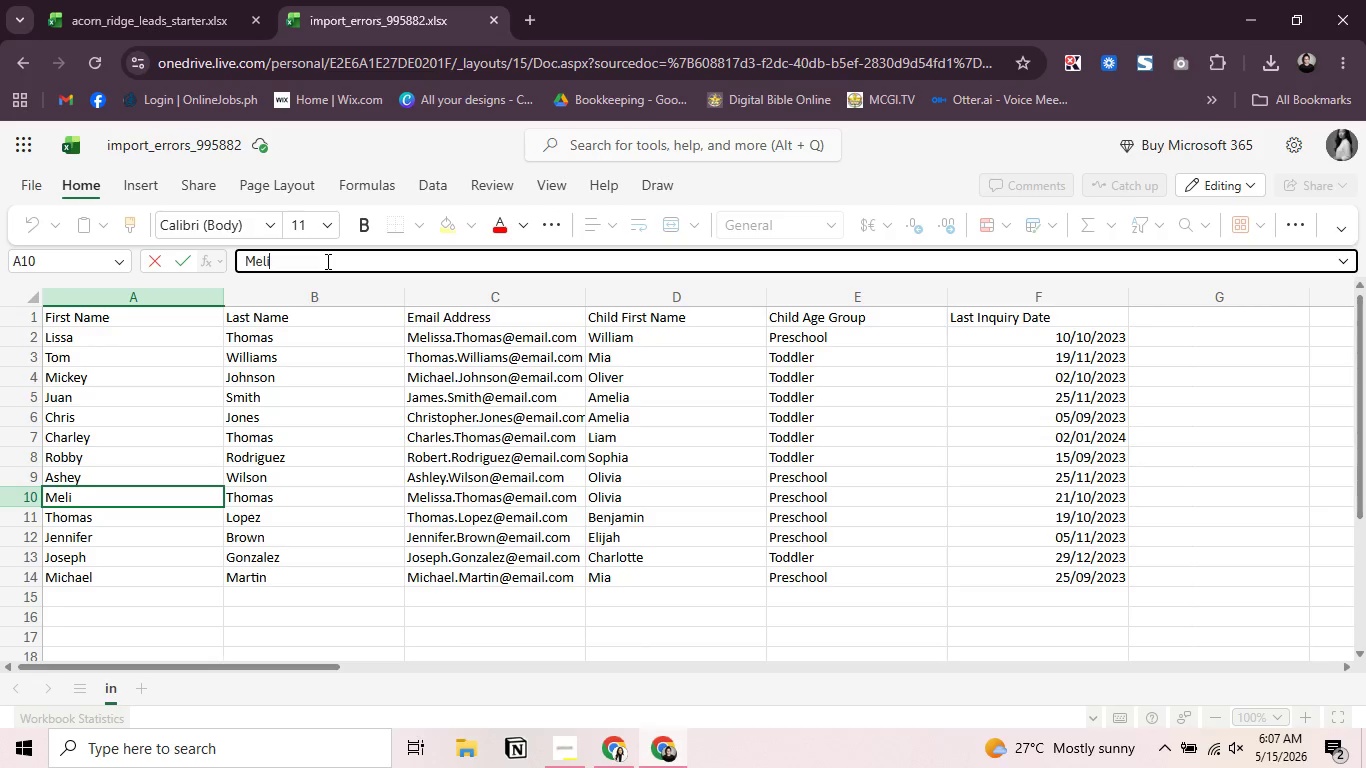 
key(Backspace)
 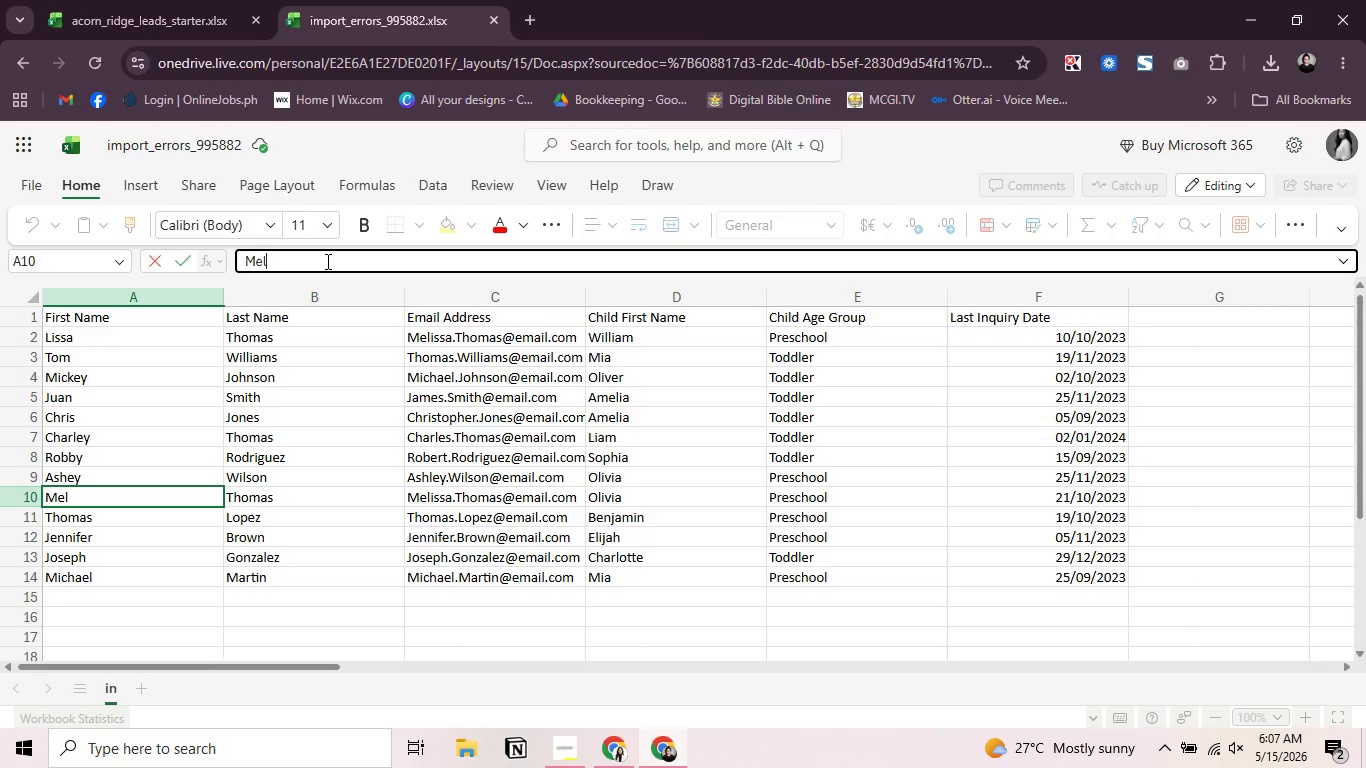 
key(Backspace)
 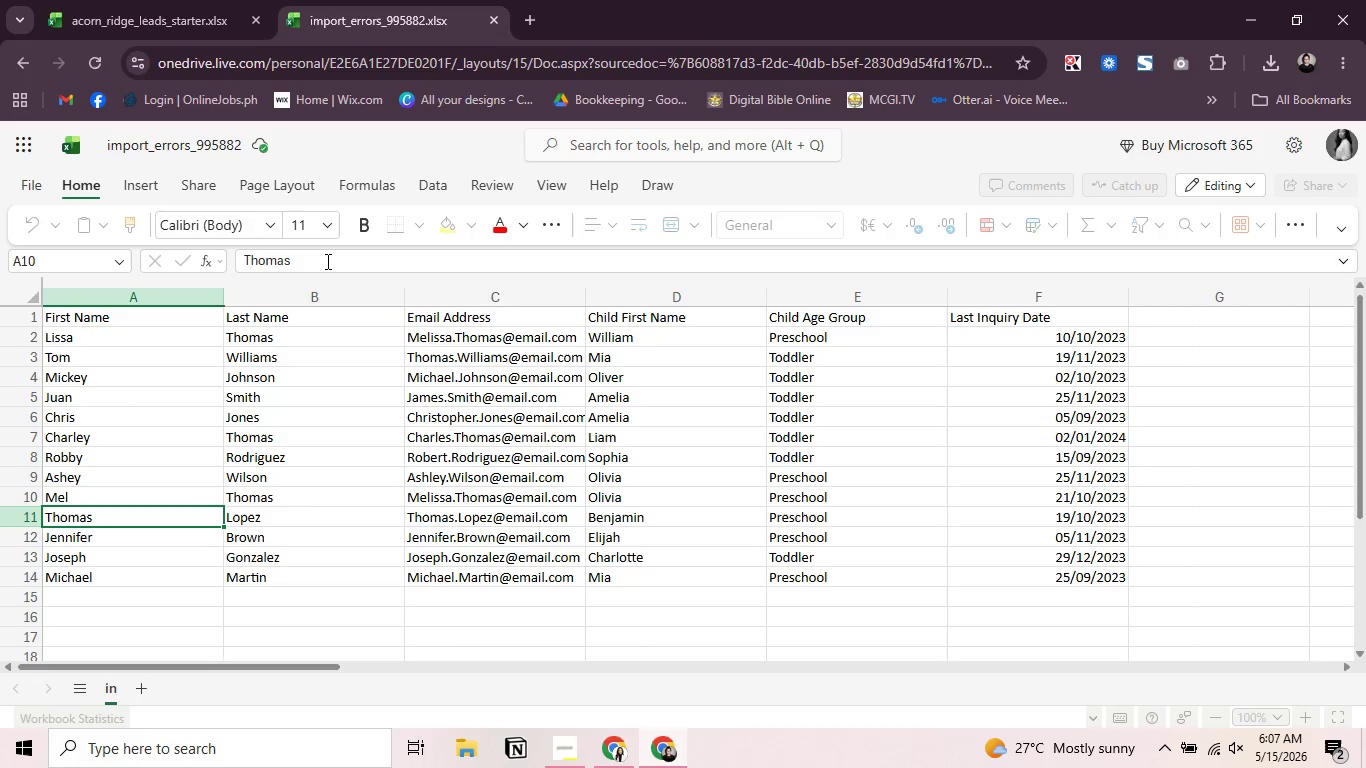 
key(Enter)
 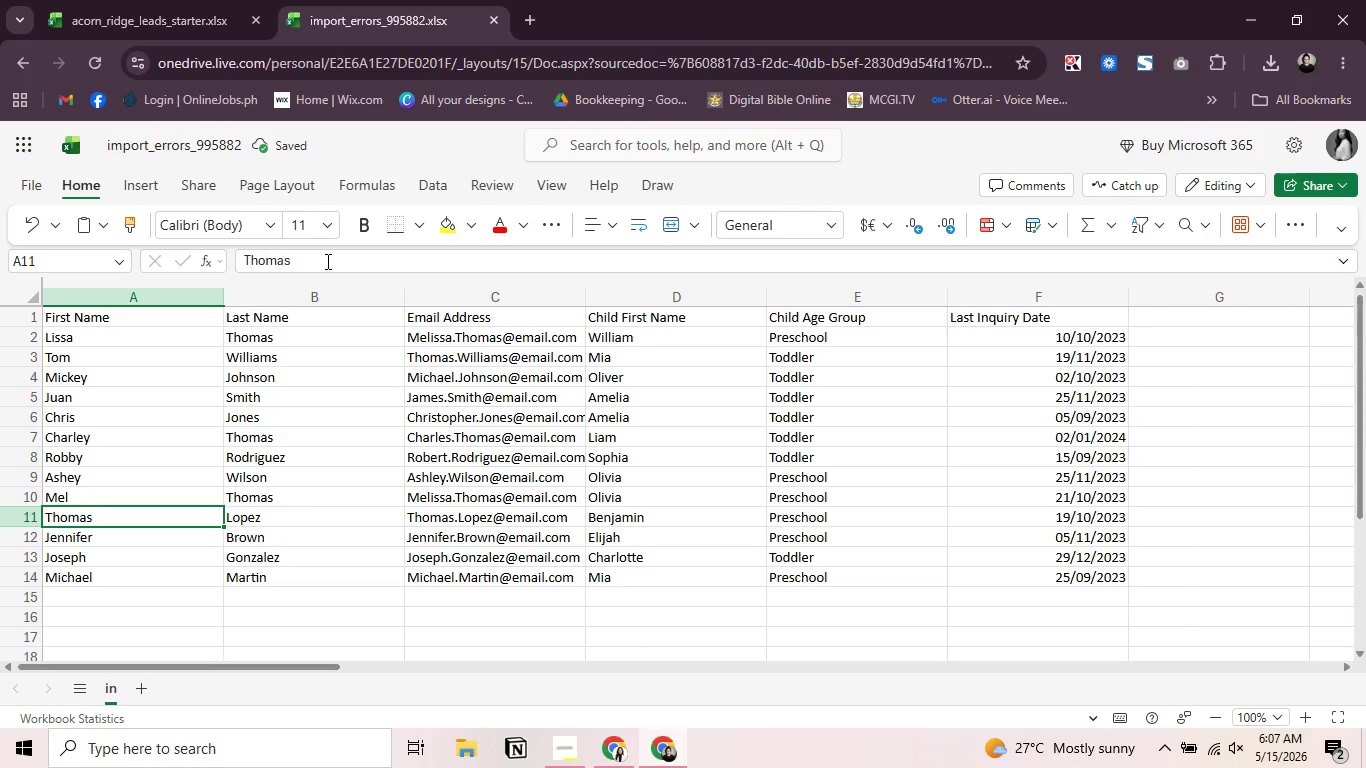 
left_click([326, 261])
 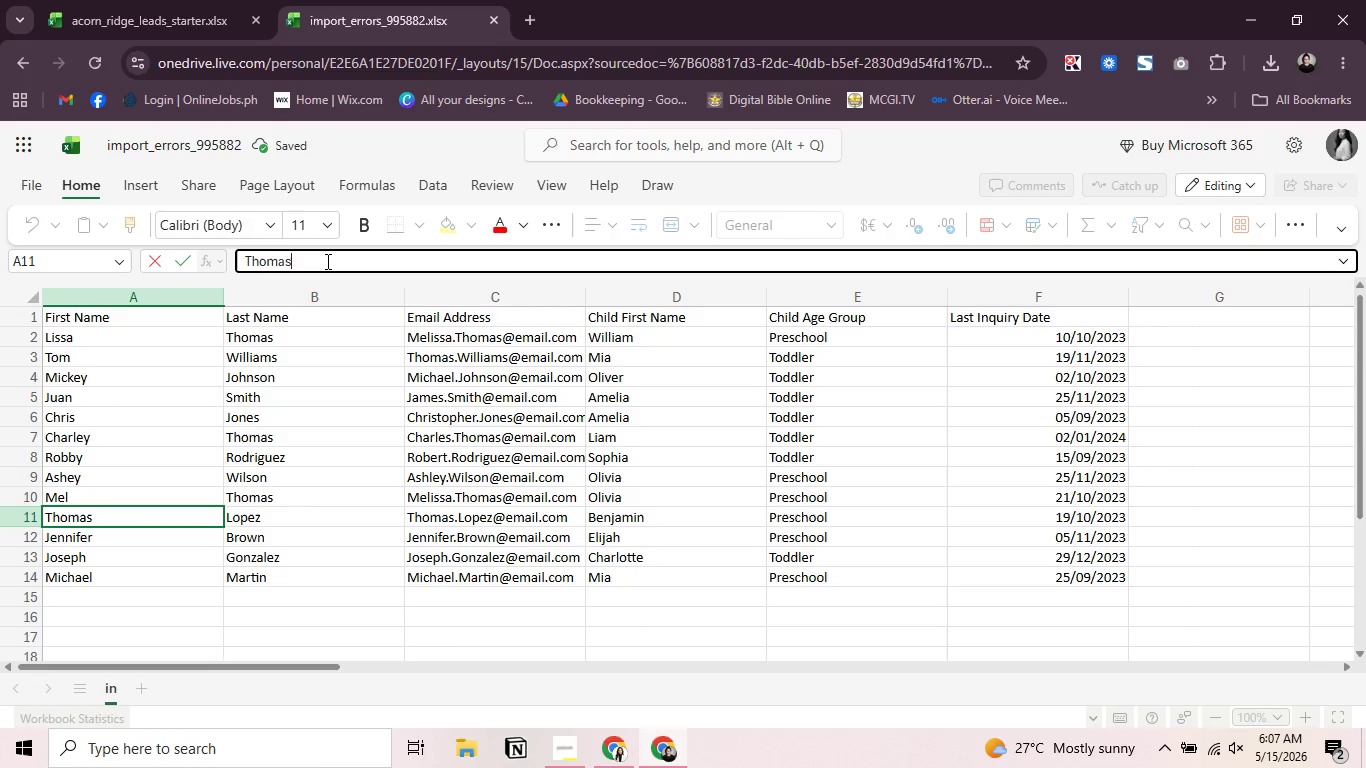 
key(Backspace)
key(Backspace)
key(Backspace)
key(Backspace)
key(Backspace)
type(ommy)
 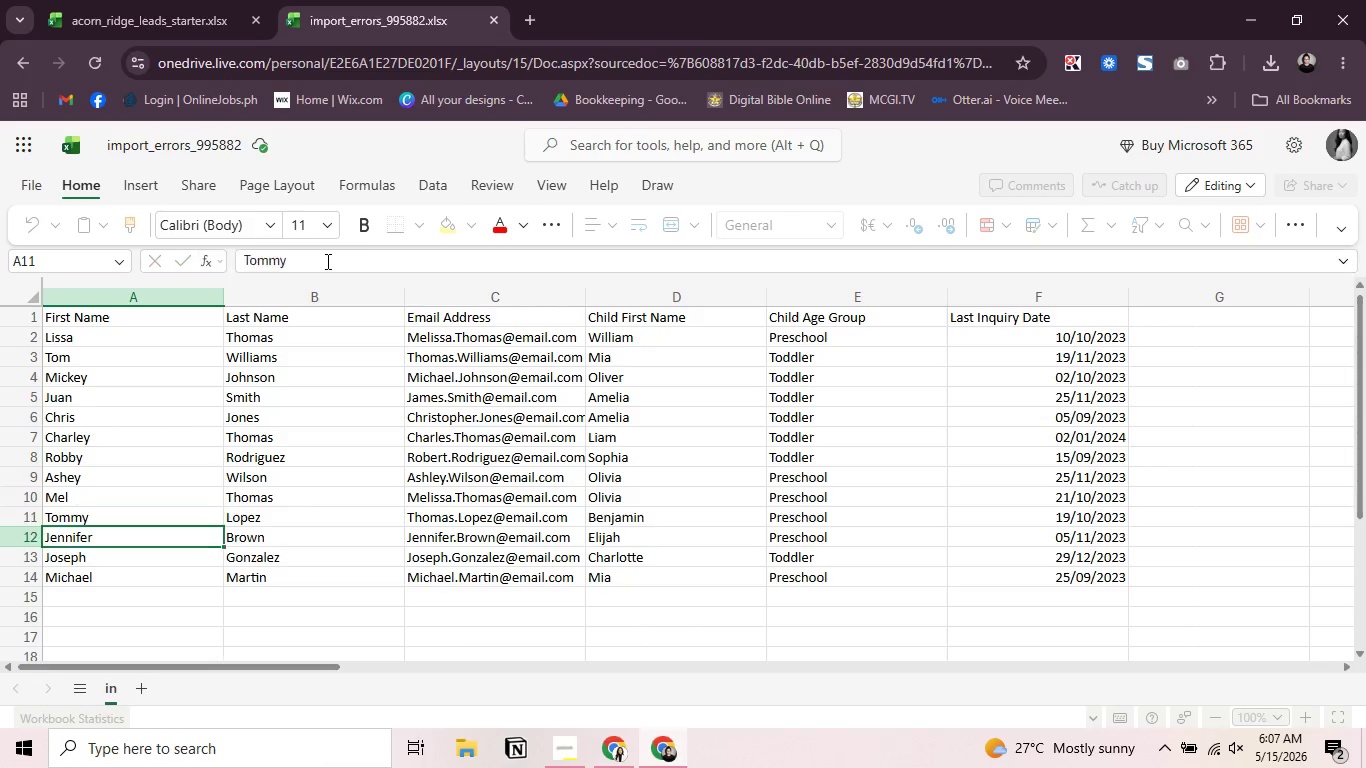 
key(Enter)
 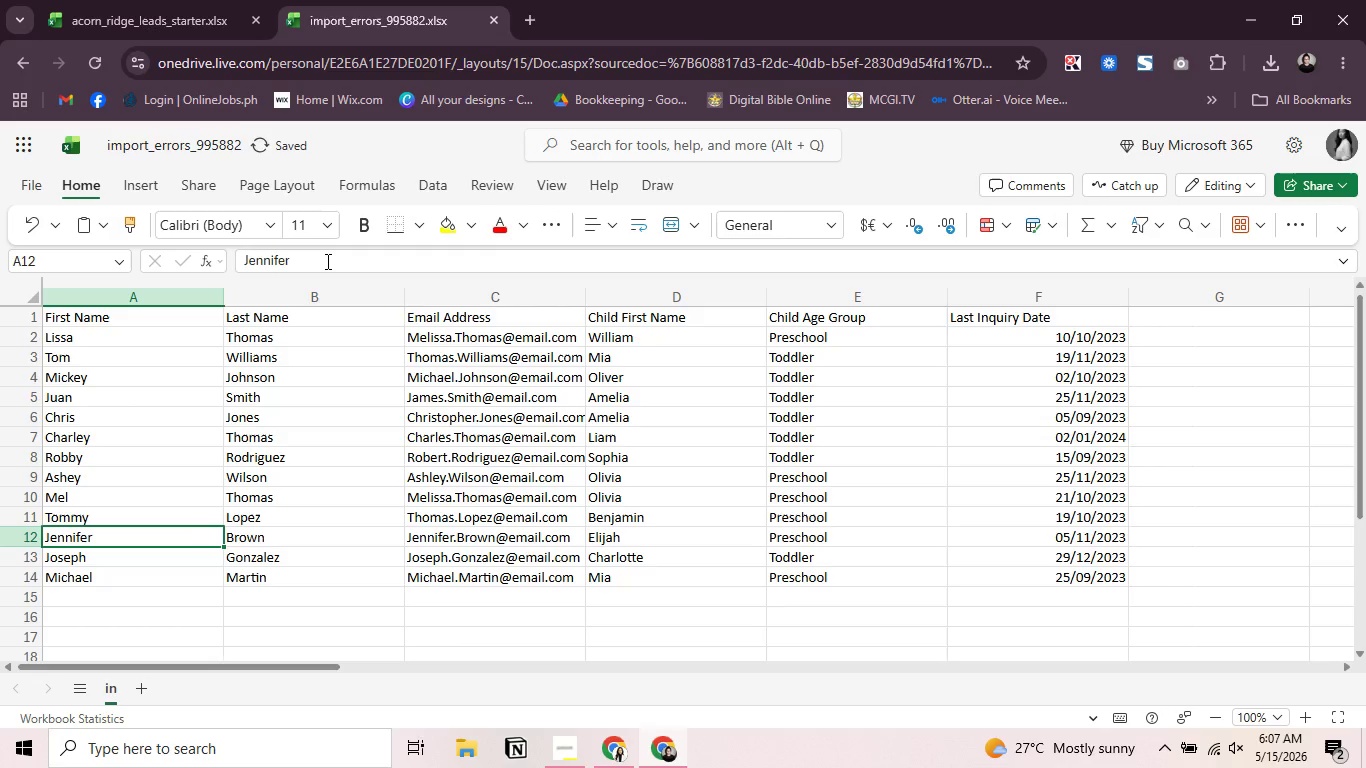 
left_click([326, 261])
 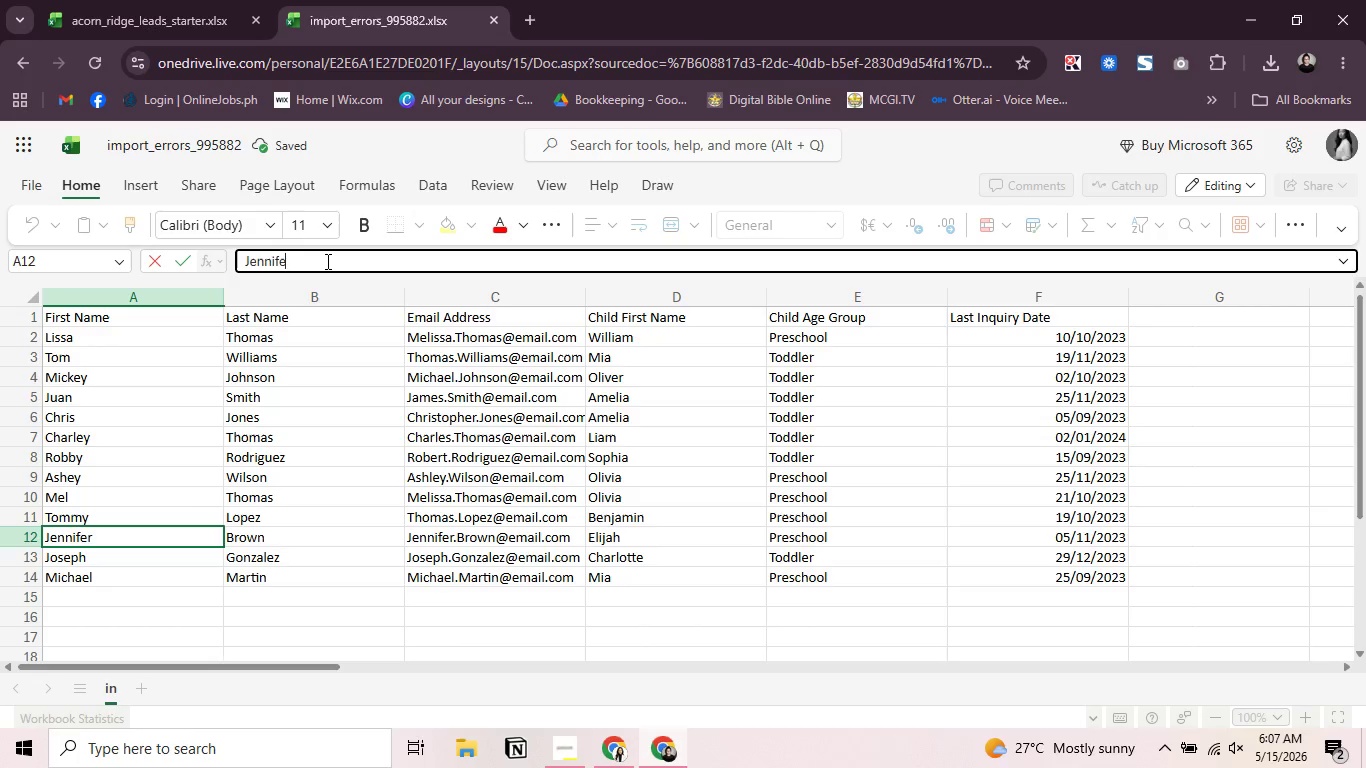 
scroll: coordinate [326, 261], scroll_direction: down, amount: 1.0
 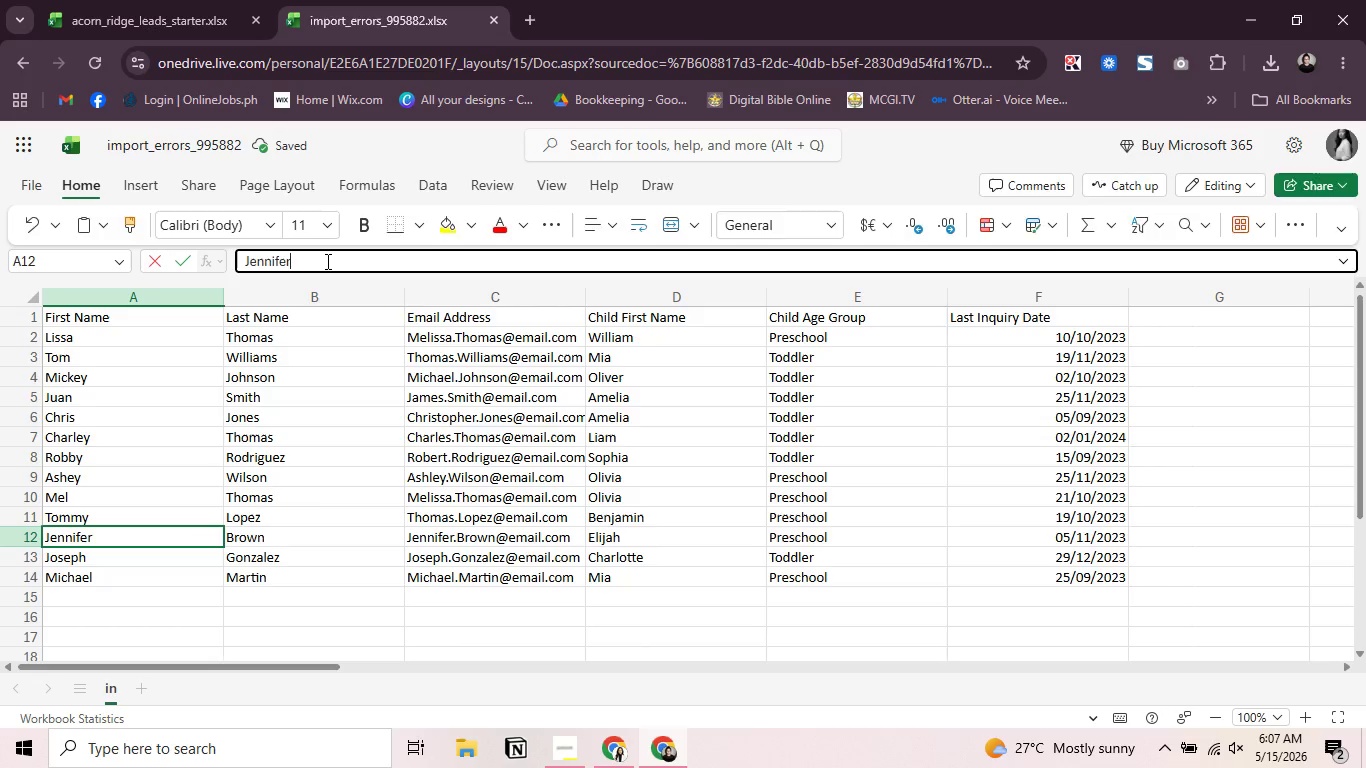 
key(Backspace)
 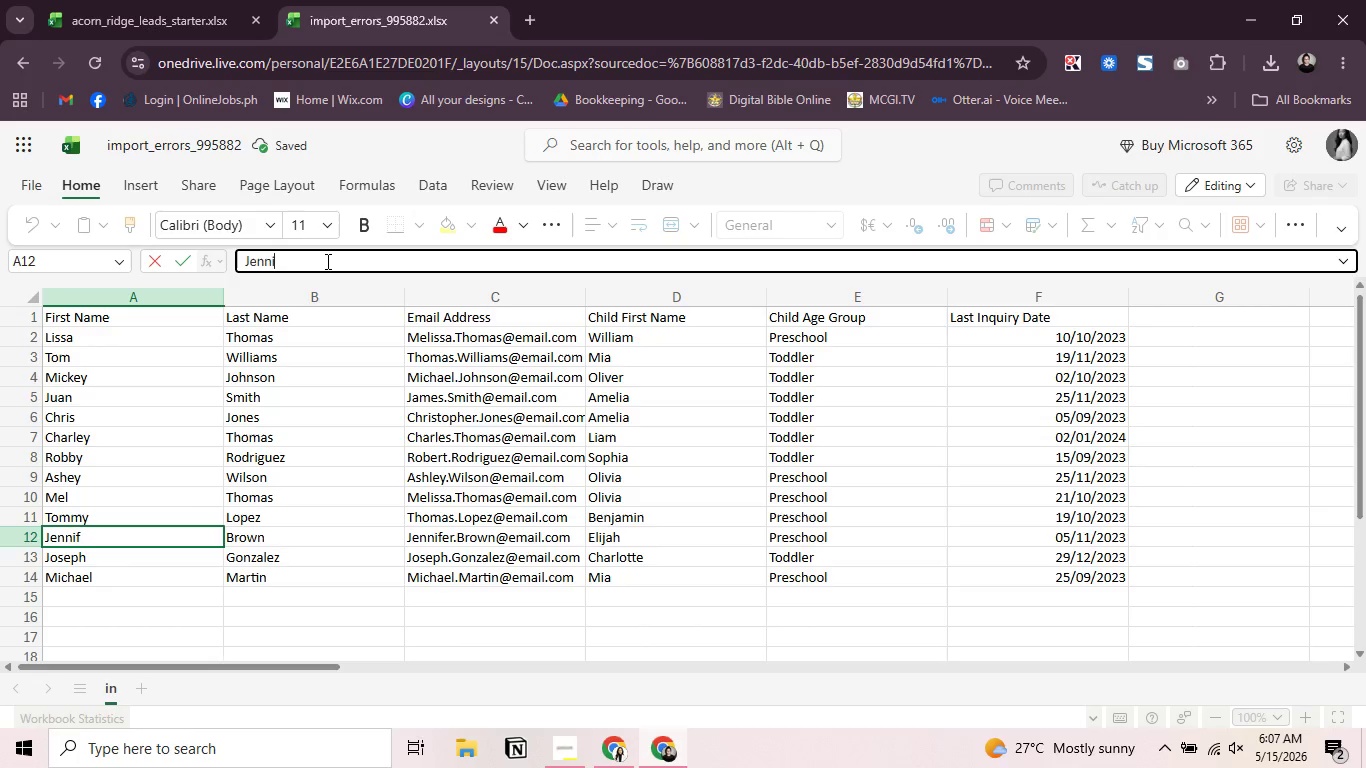 
key(Backspace)
 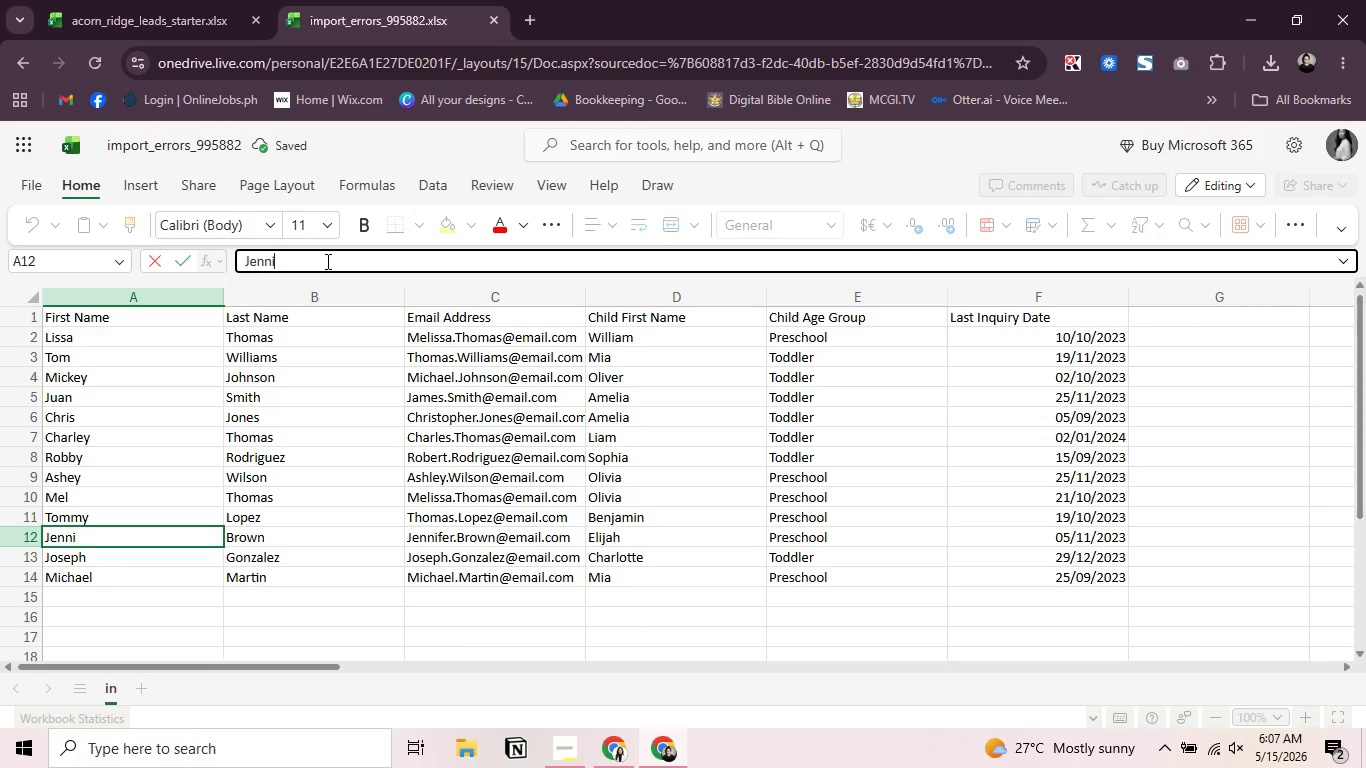 
key(Backspace)
 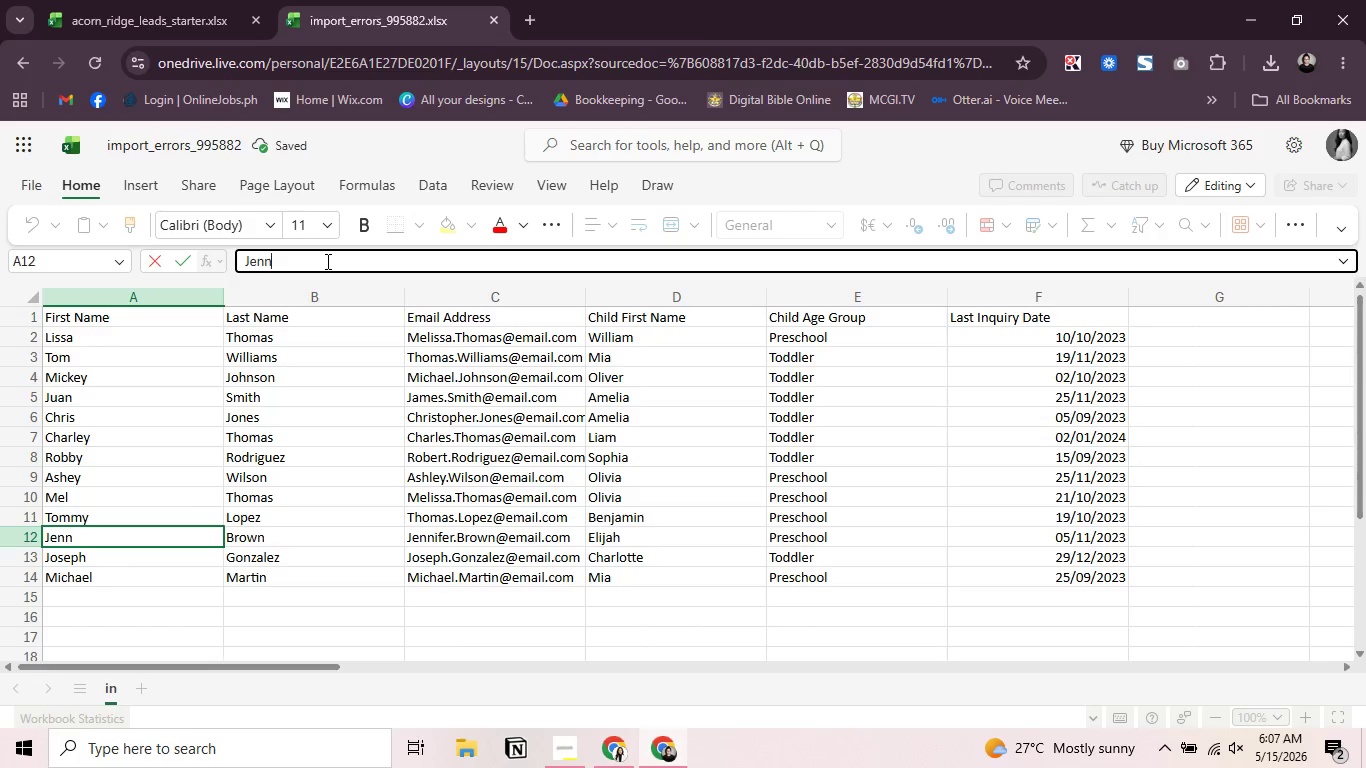 
key(Backspace)
 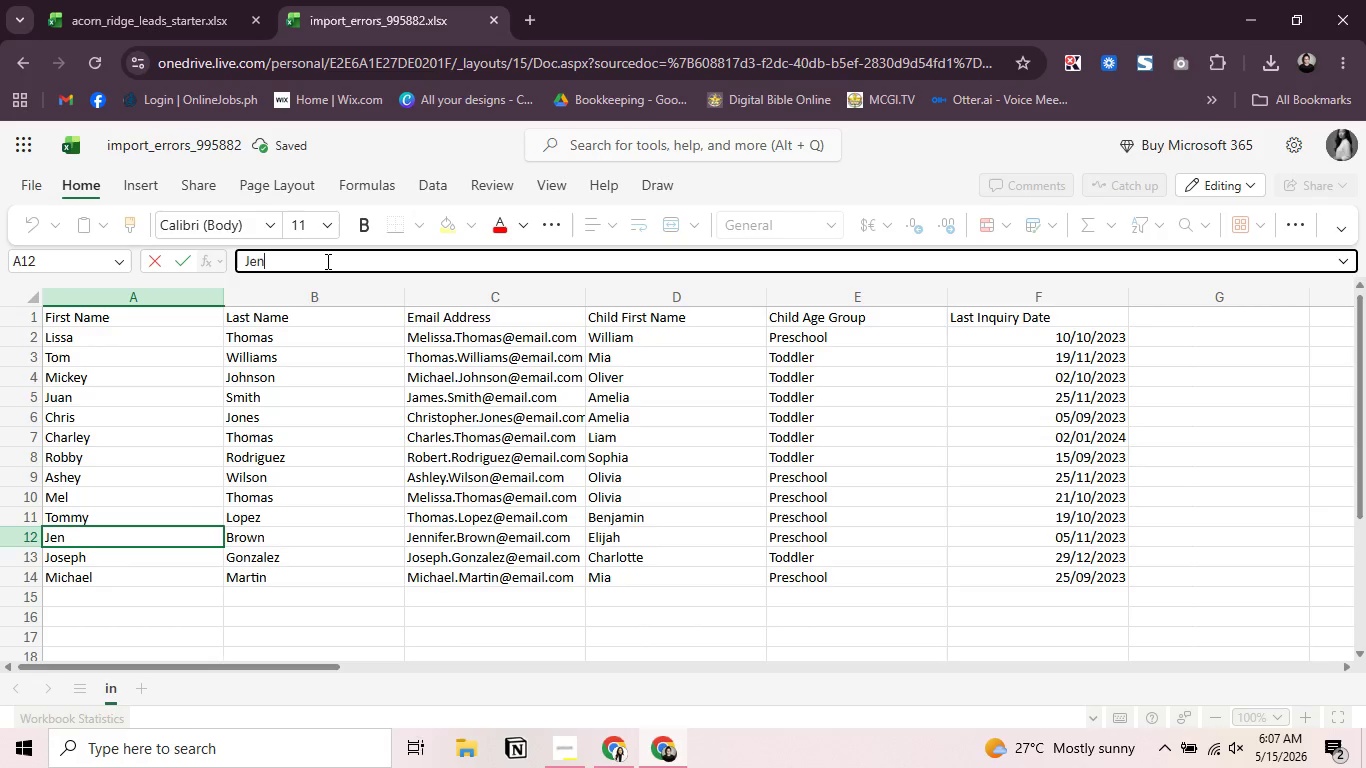 
key(Backspace)
 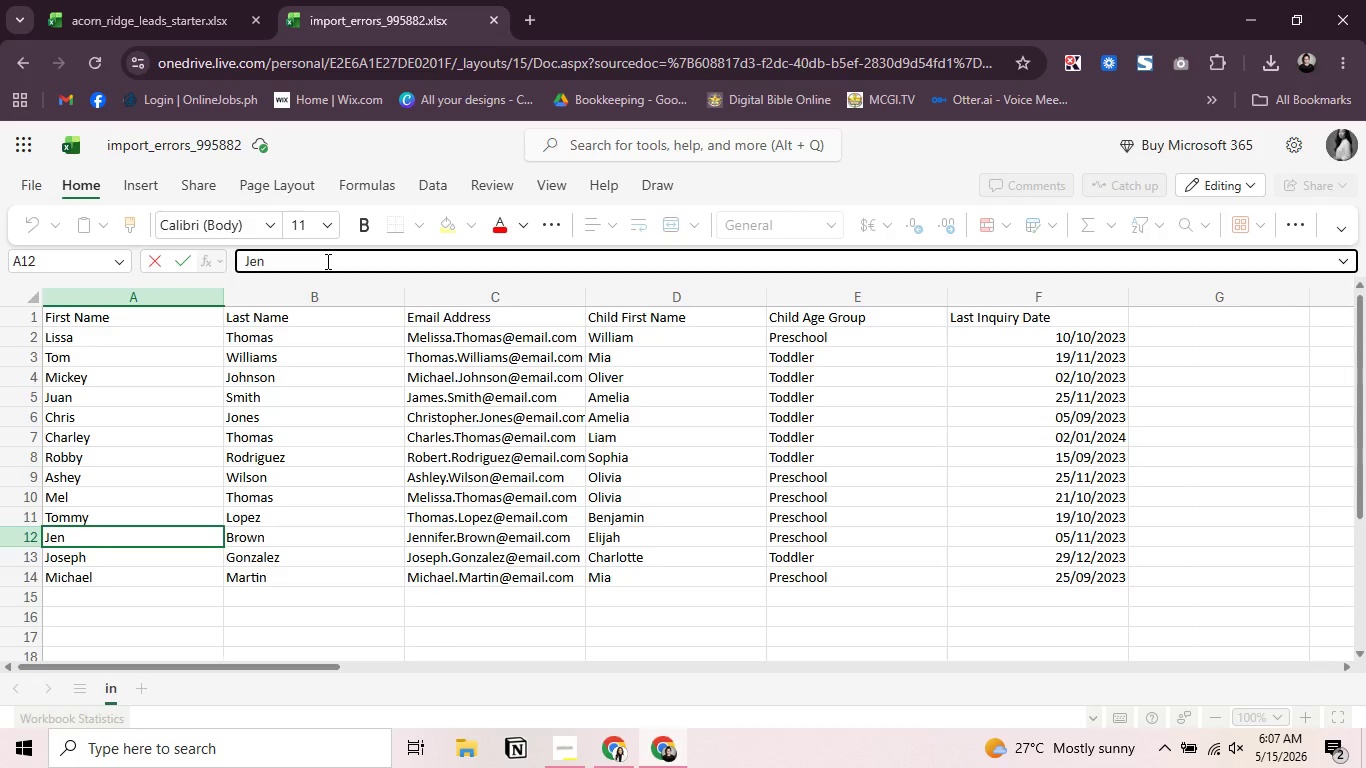 
key(Enter)
 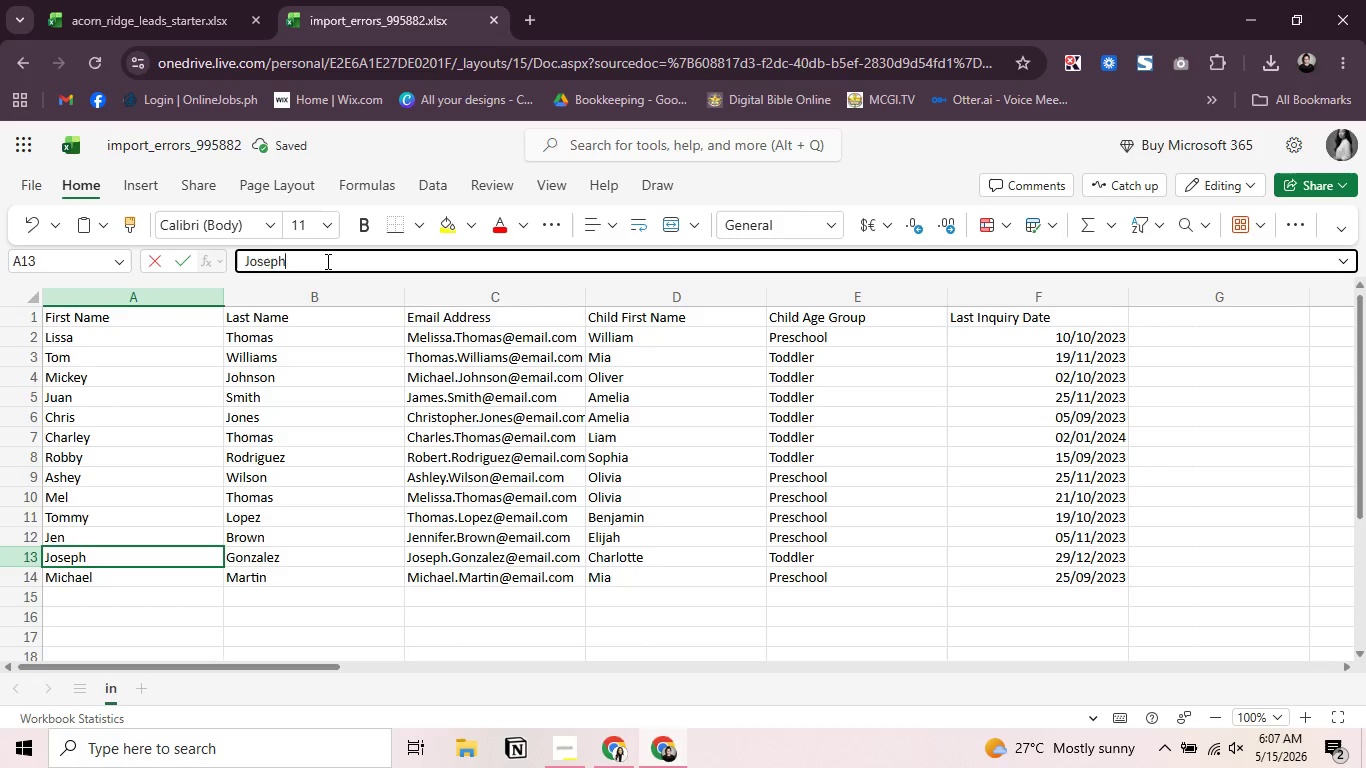 
left_click([326, 261])
 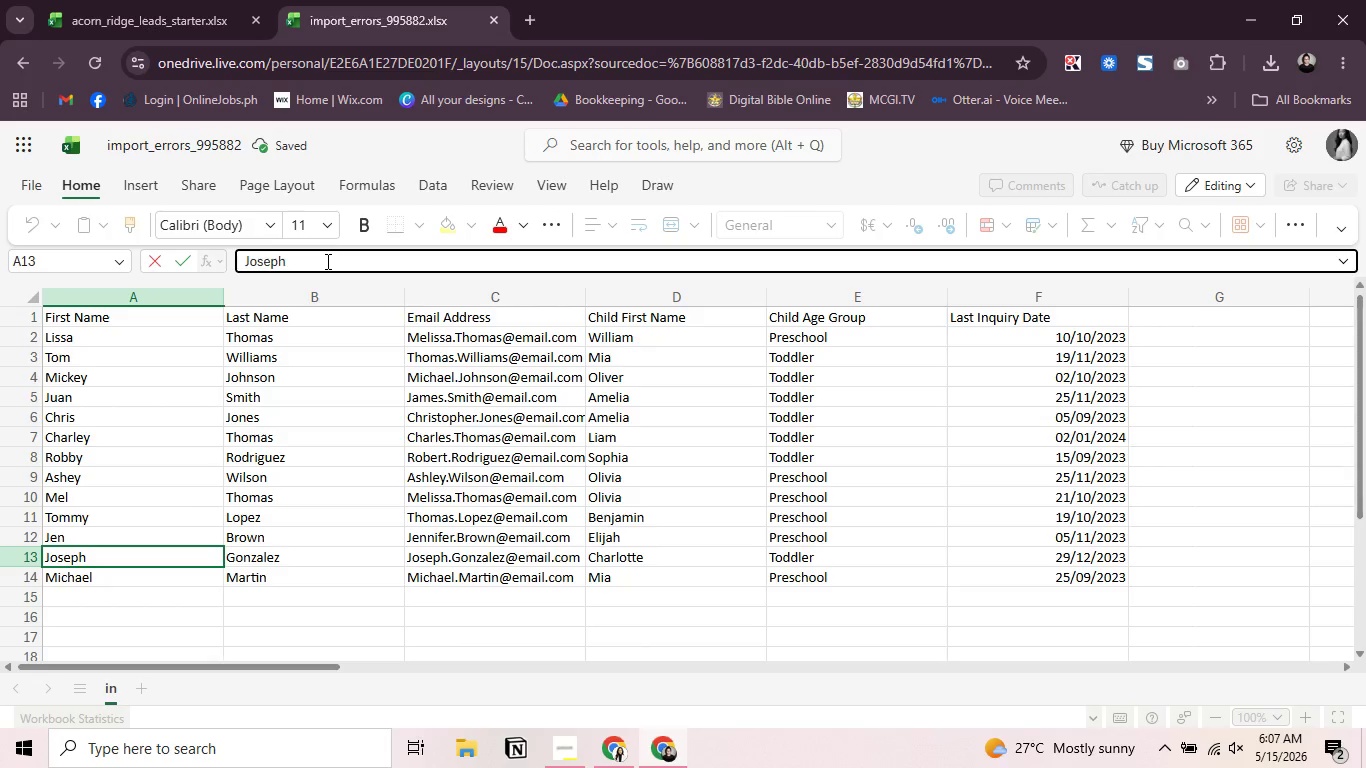 
key(Backspace)
 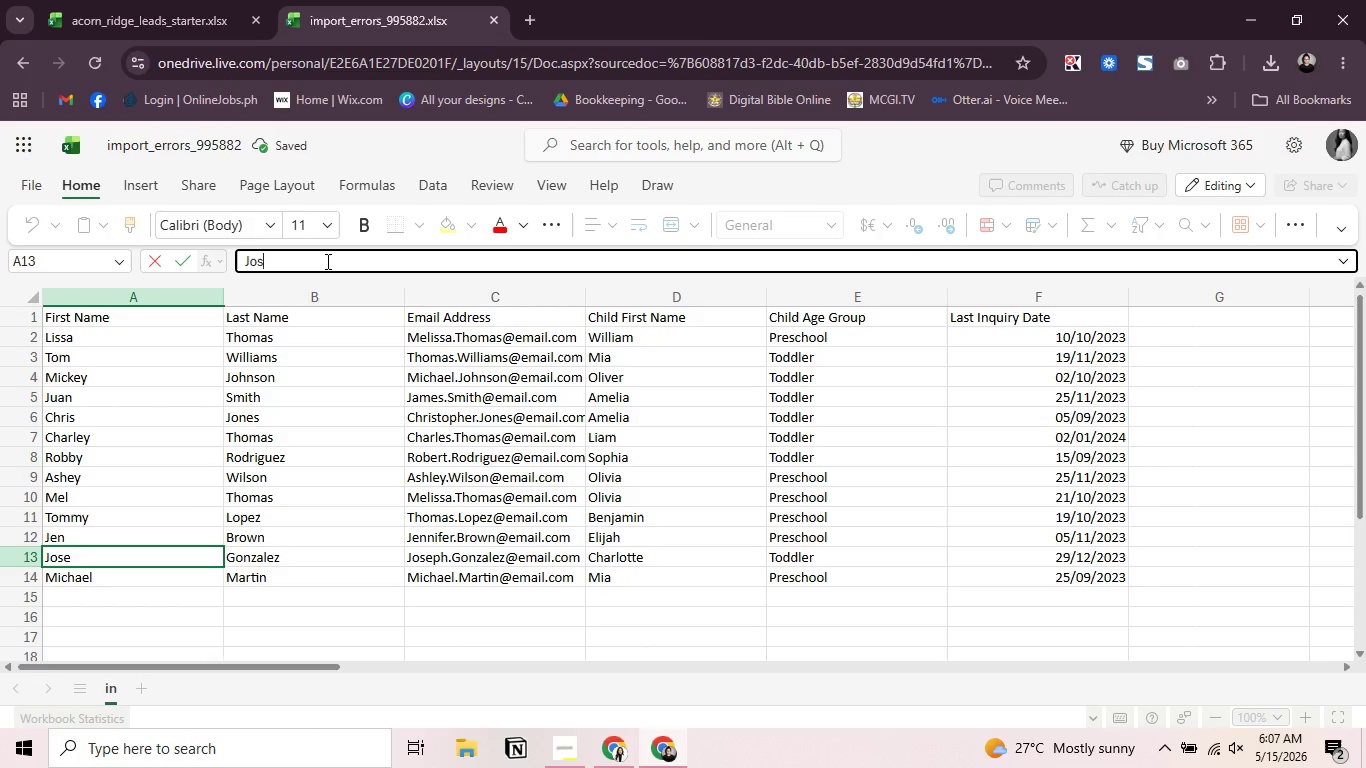 
key(Backspace)
 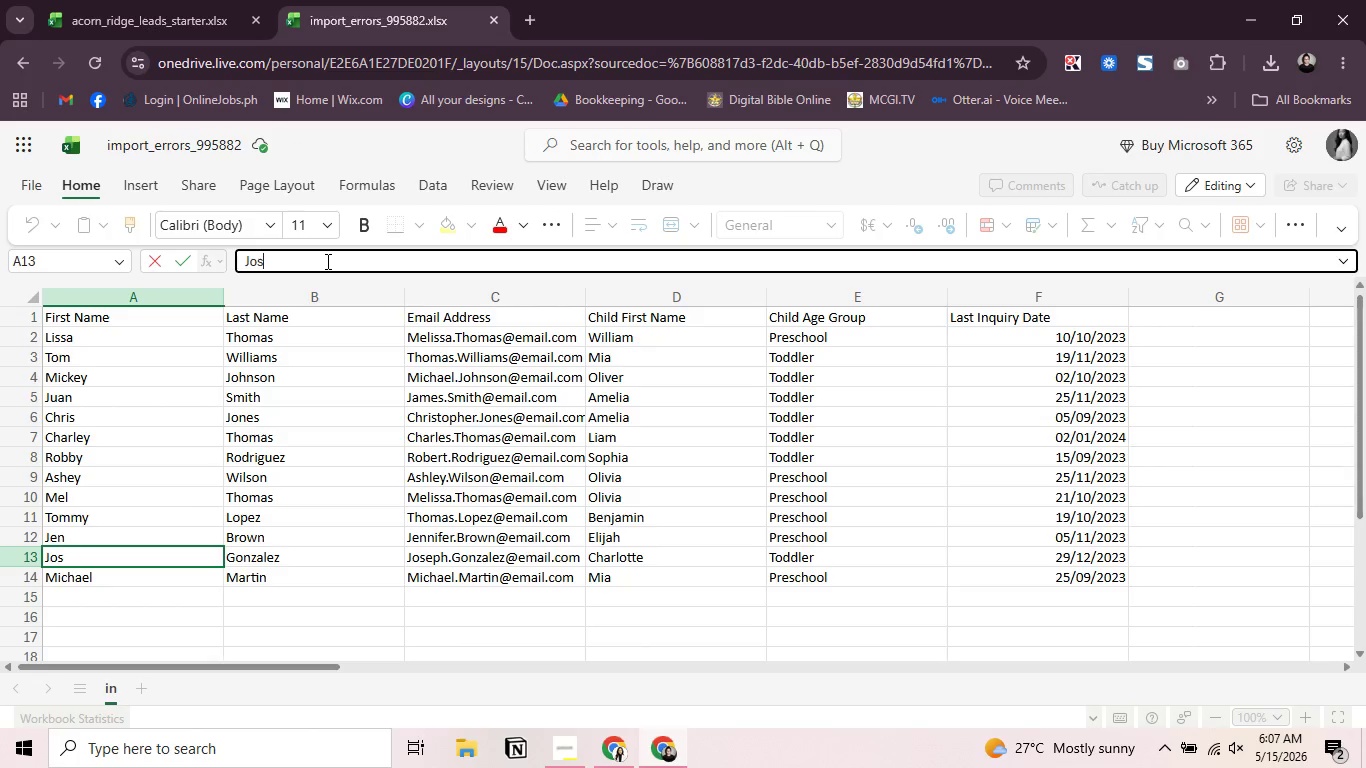 
key(Backspace)
 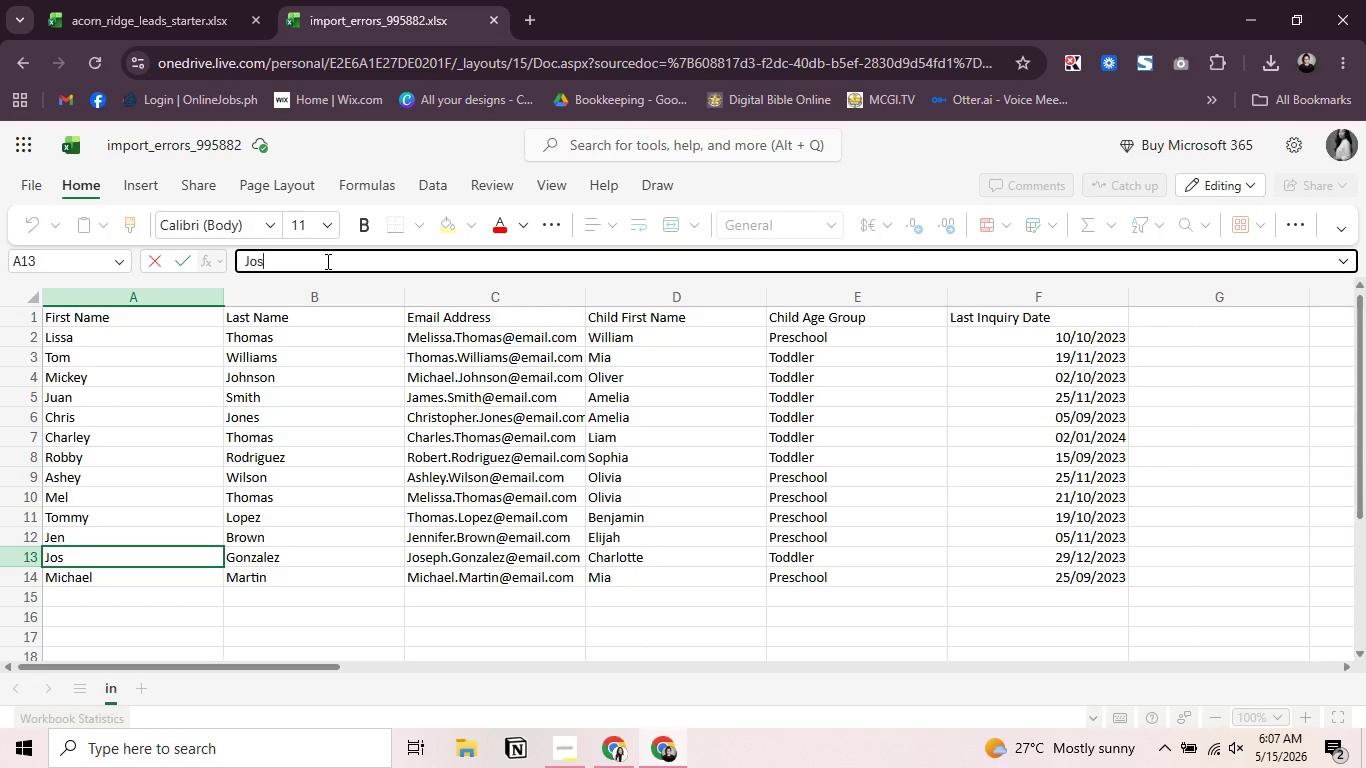 
key(Backspace)
 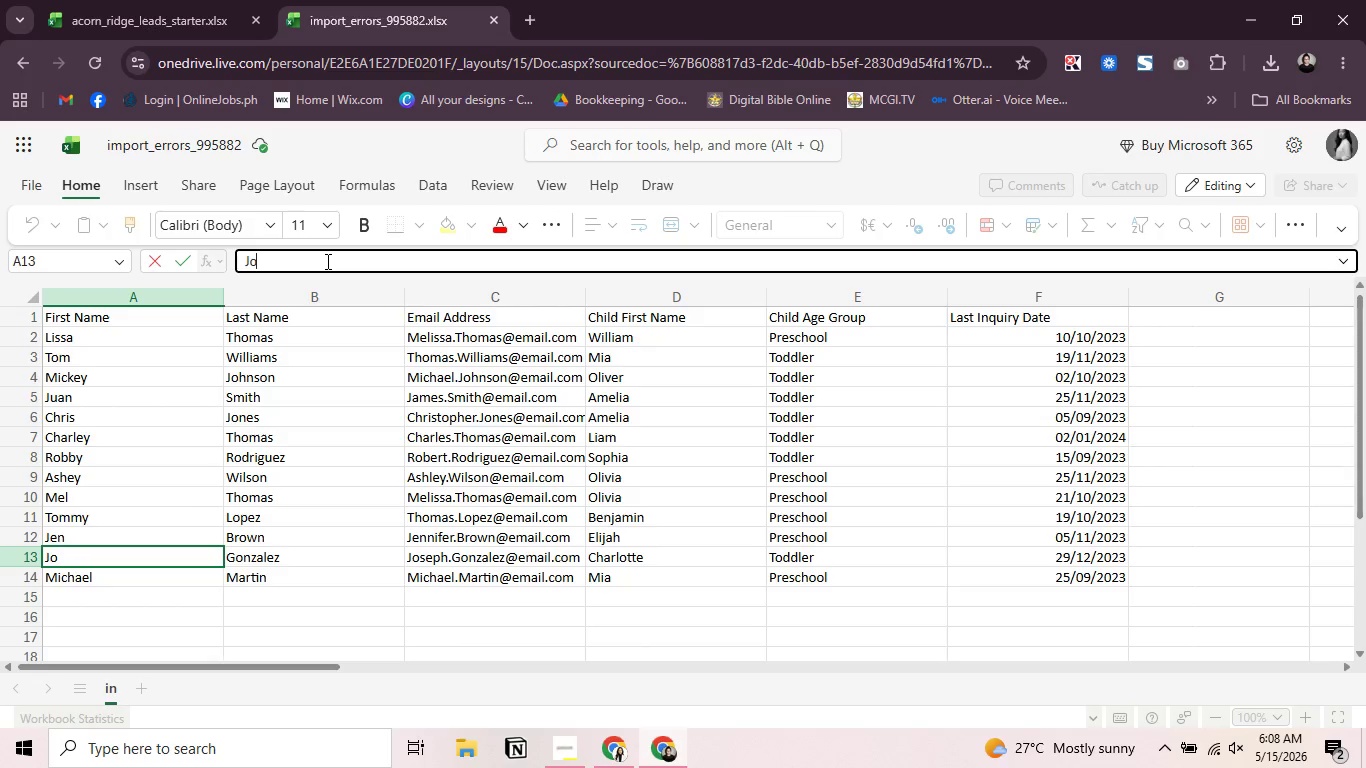 
key(Enter)
 